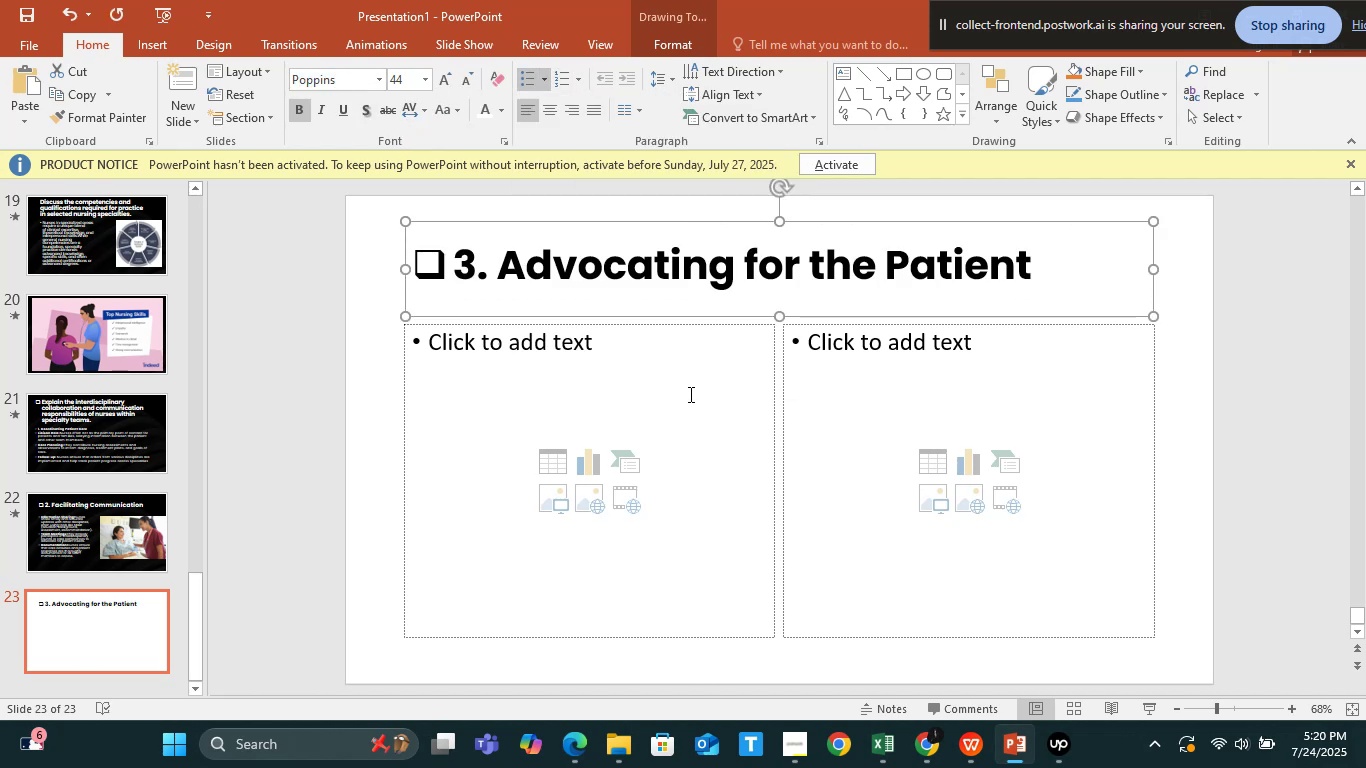 
left_click([689, 394])
 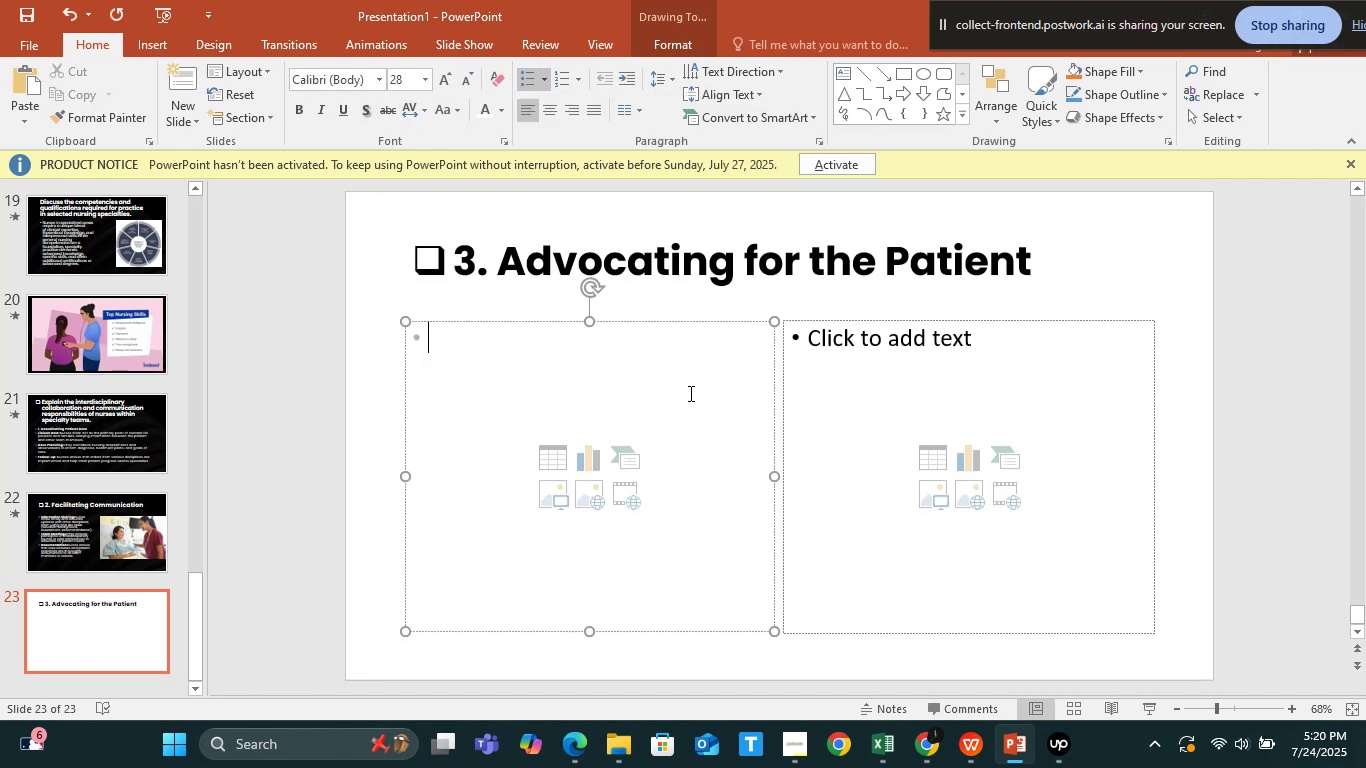 
key(Alt+Tab)
 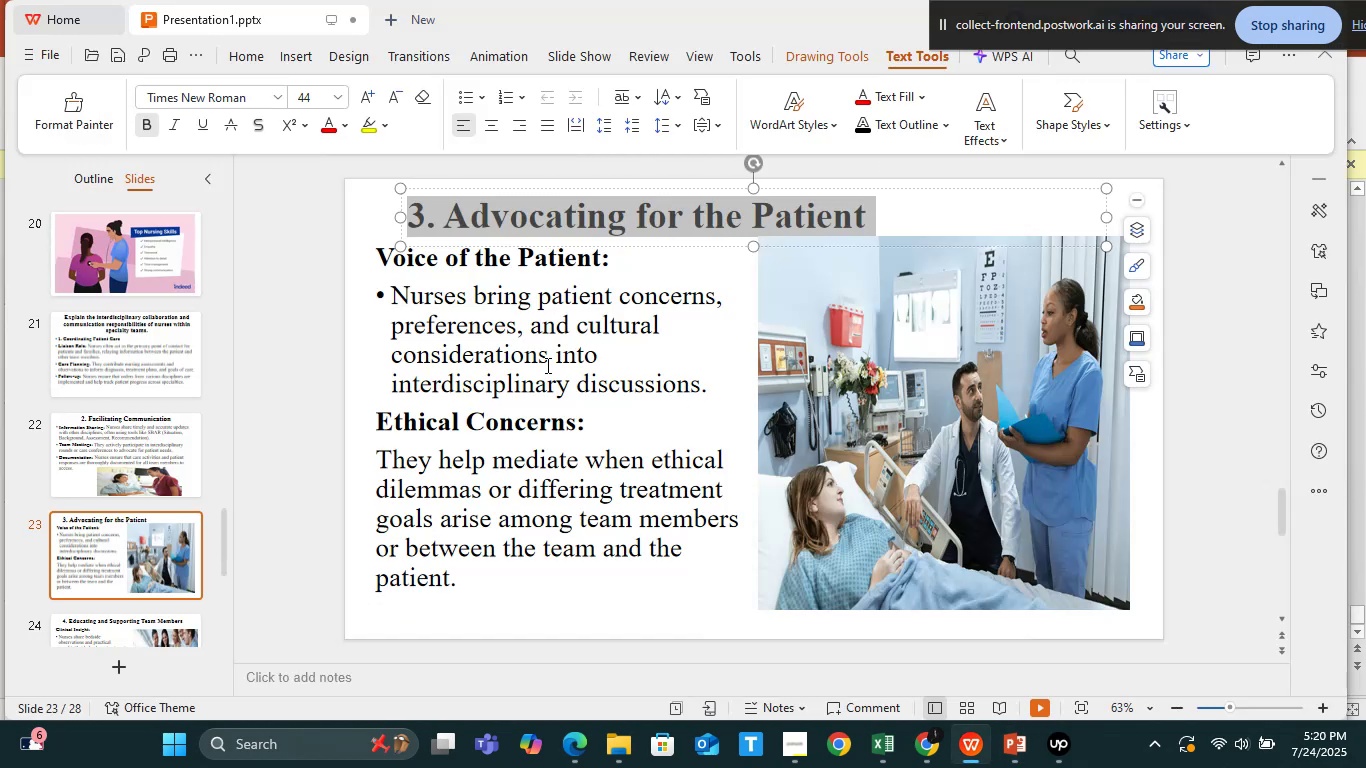 
left_click([537, 365])
 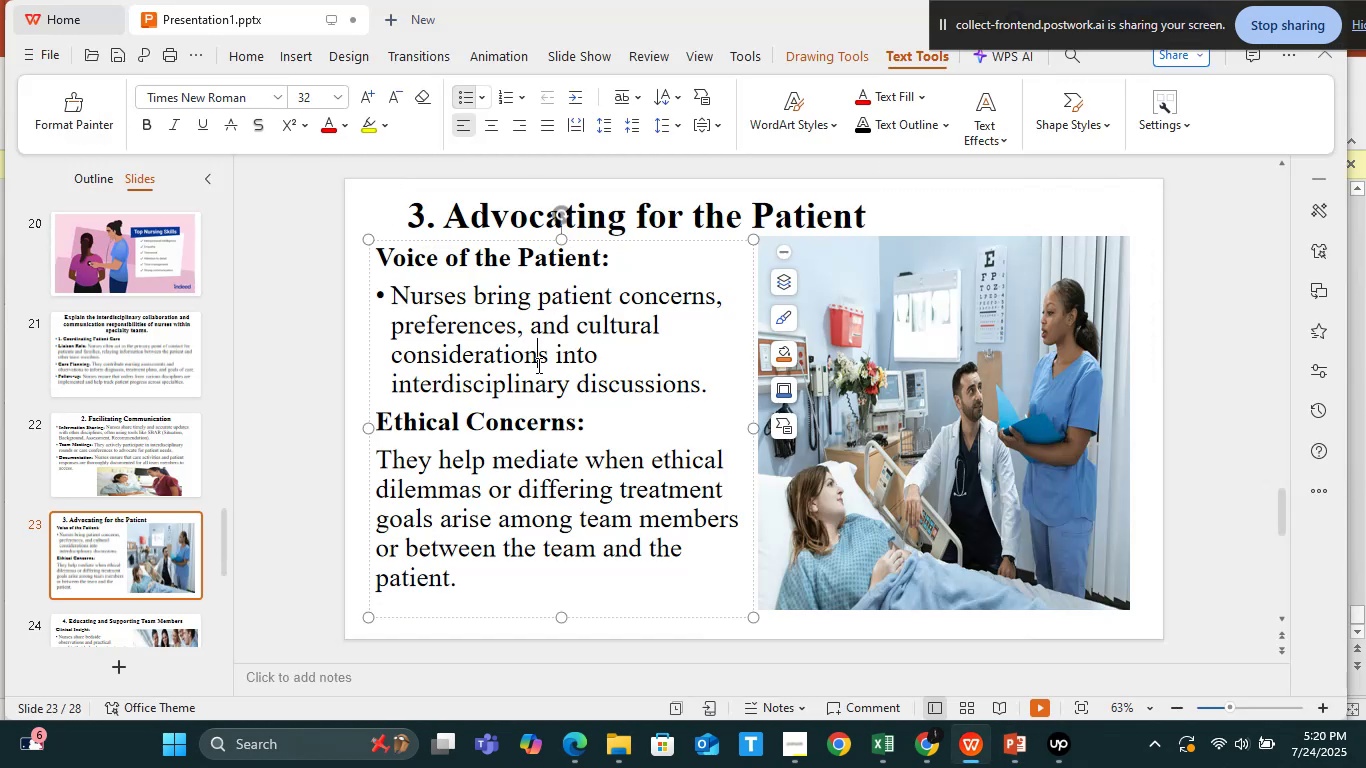 
key(Control+A)
 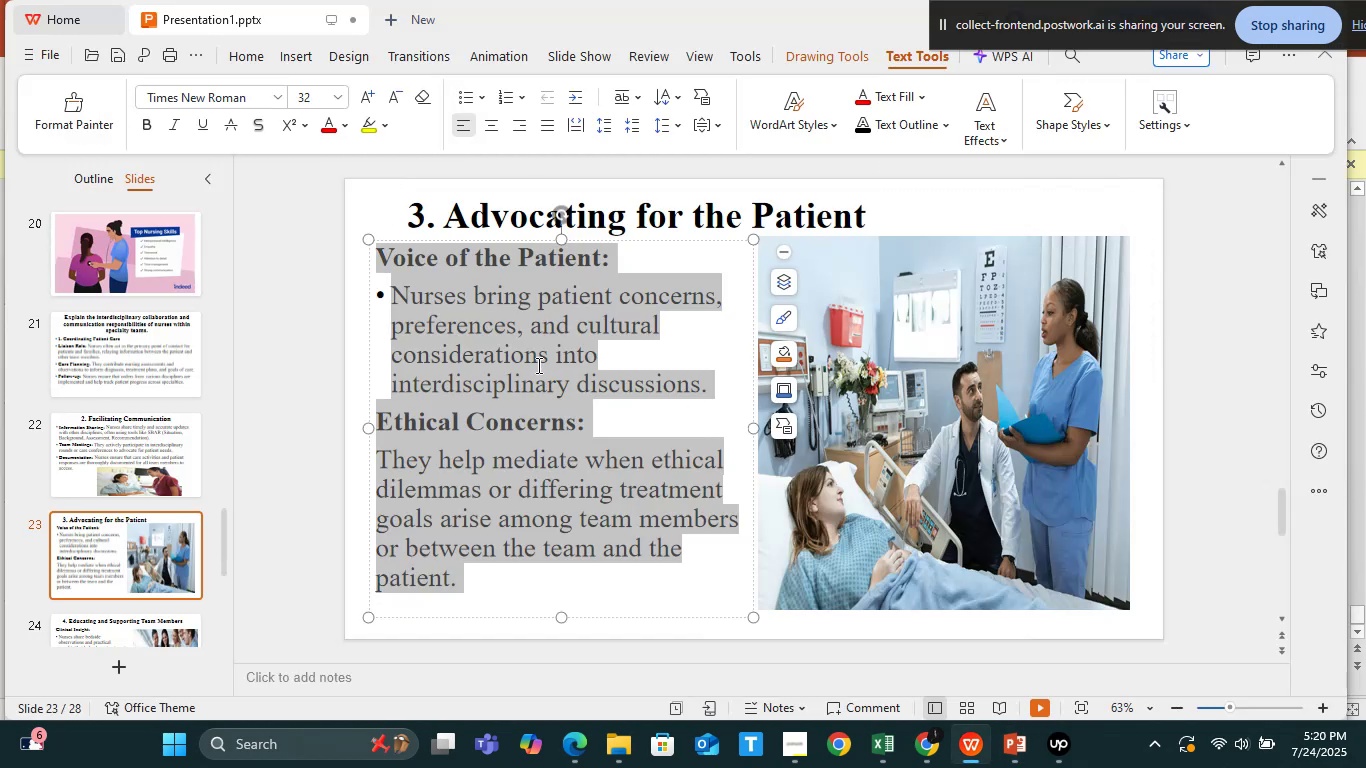 
key(Control+C)
 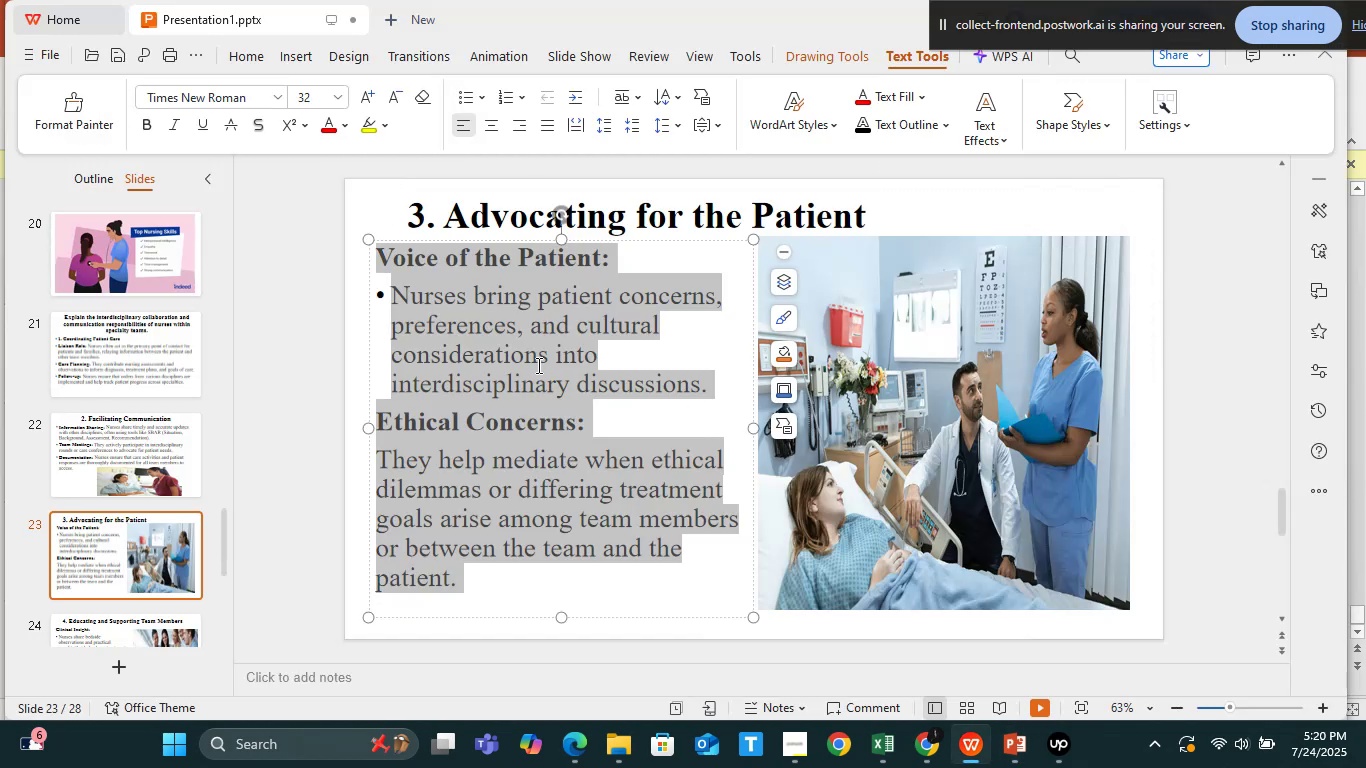 
key(Alt+Tab)
 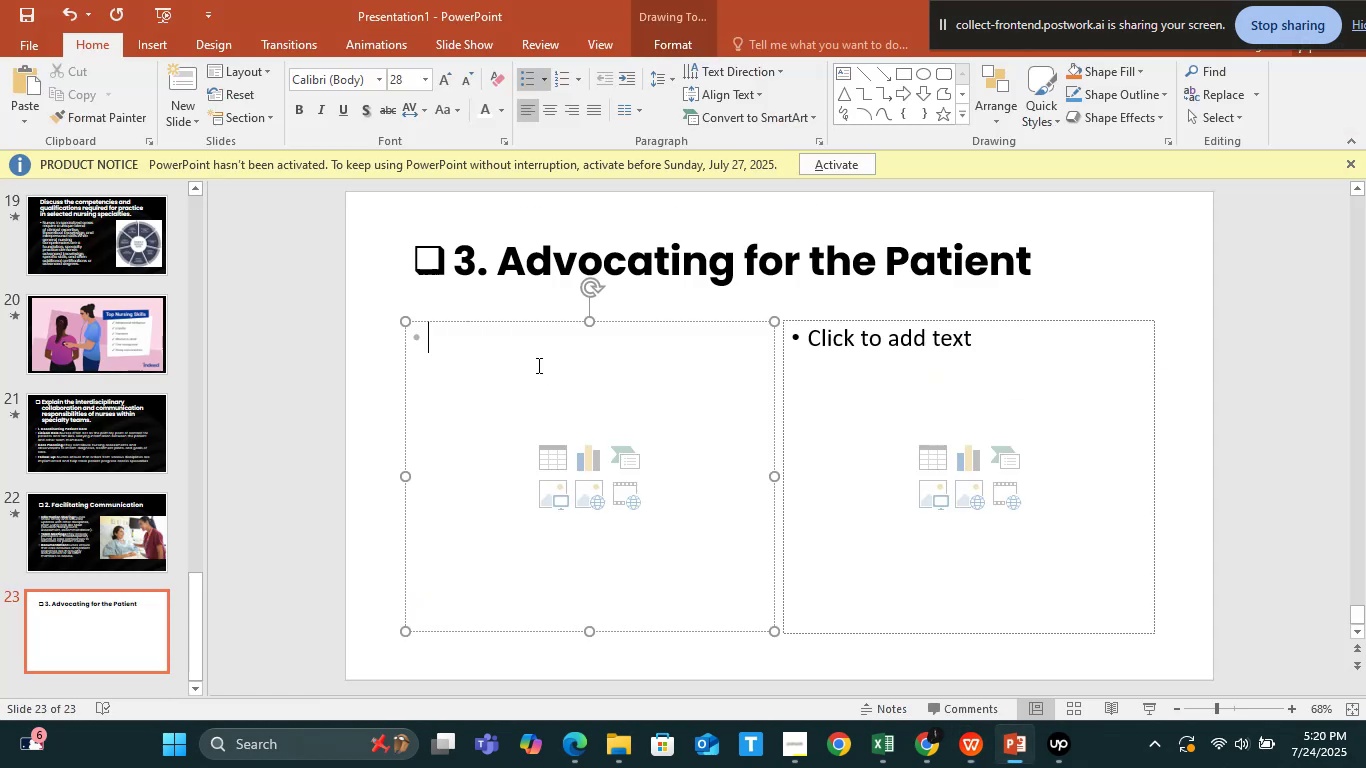 
key(Control+V)
 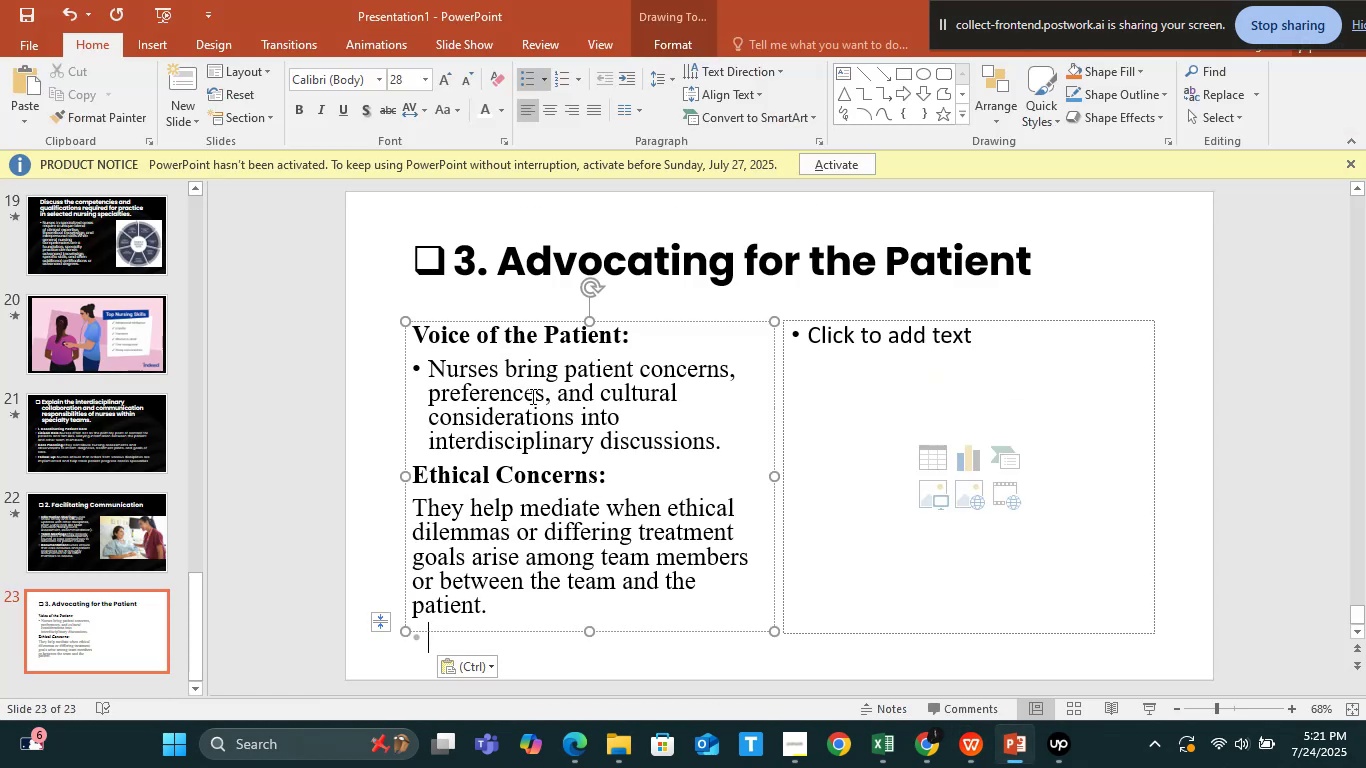 
key(Backspace)
 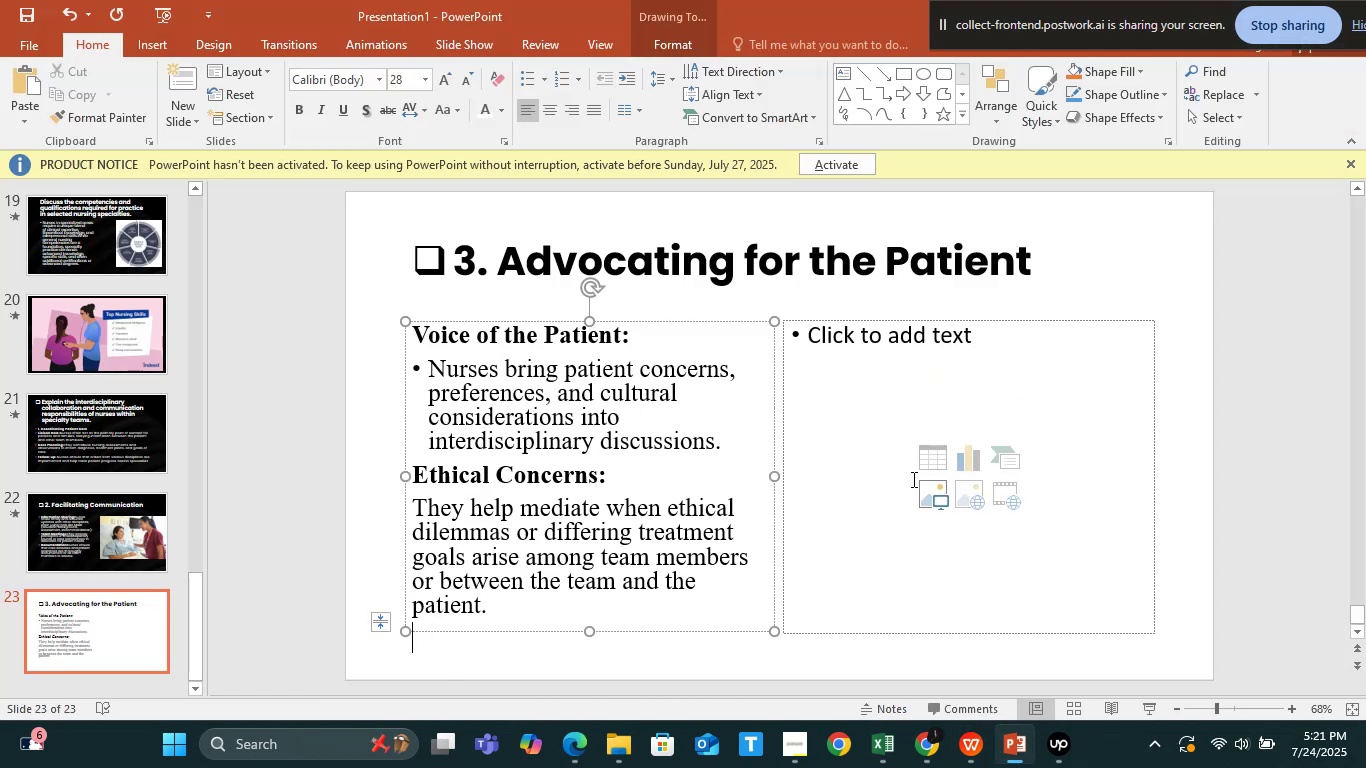 
left_click([905, 477])
 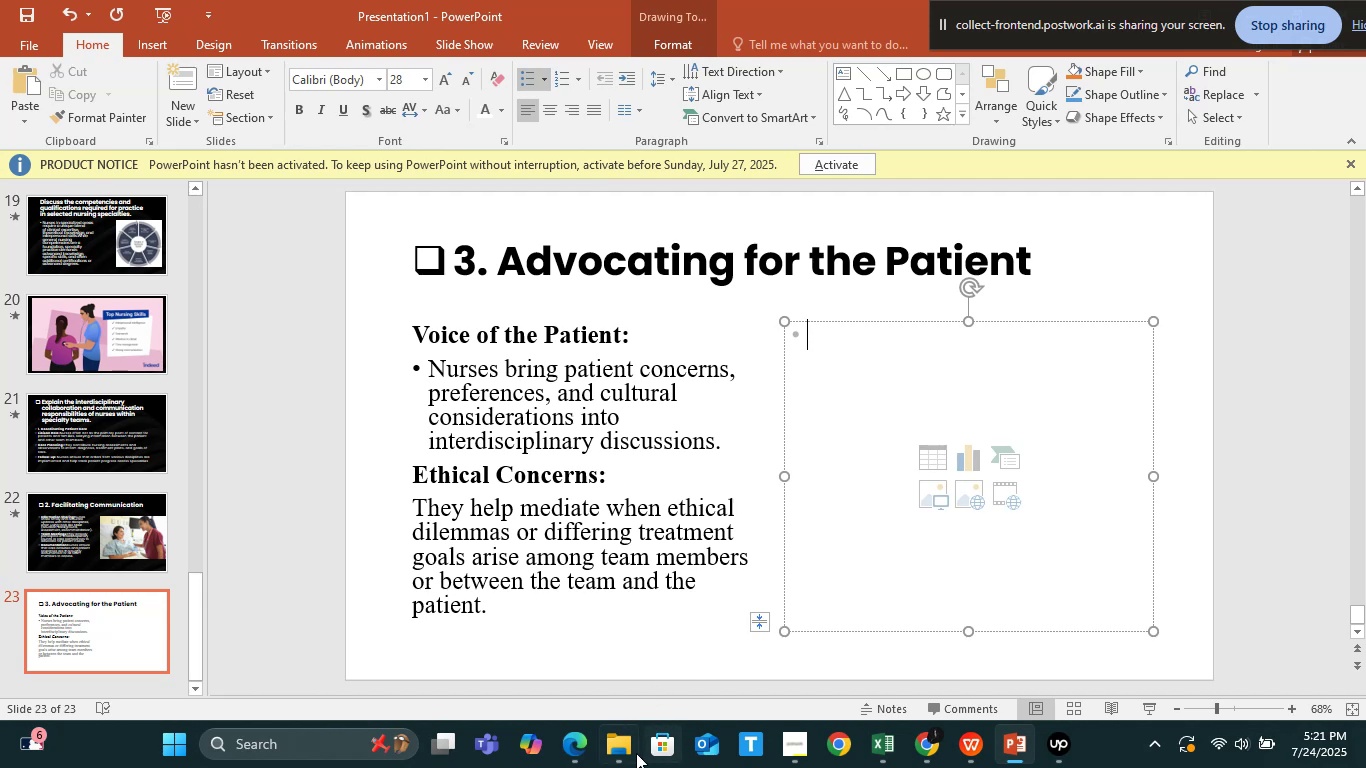 
left_click([635, 755])
 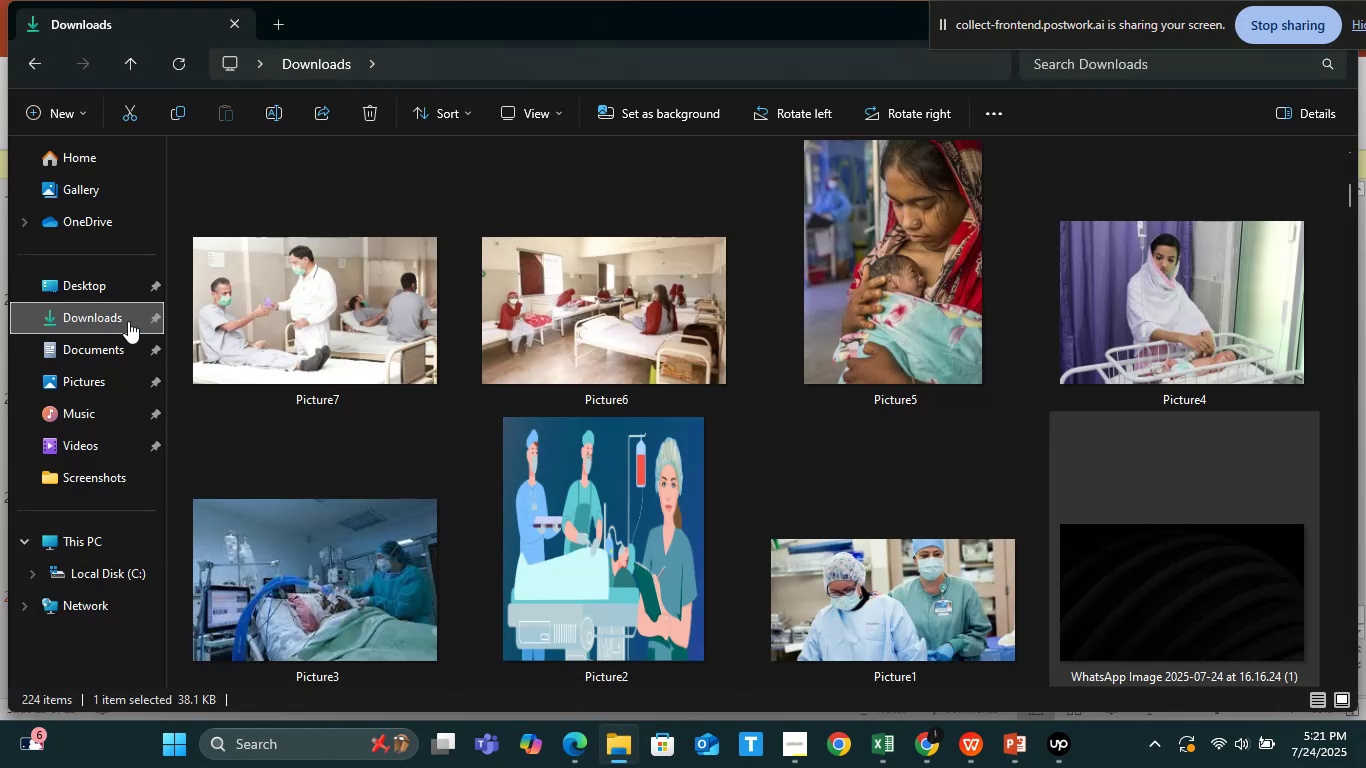 
left_click([122, 314])
 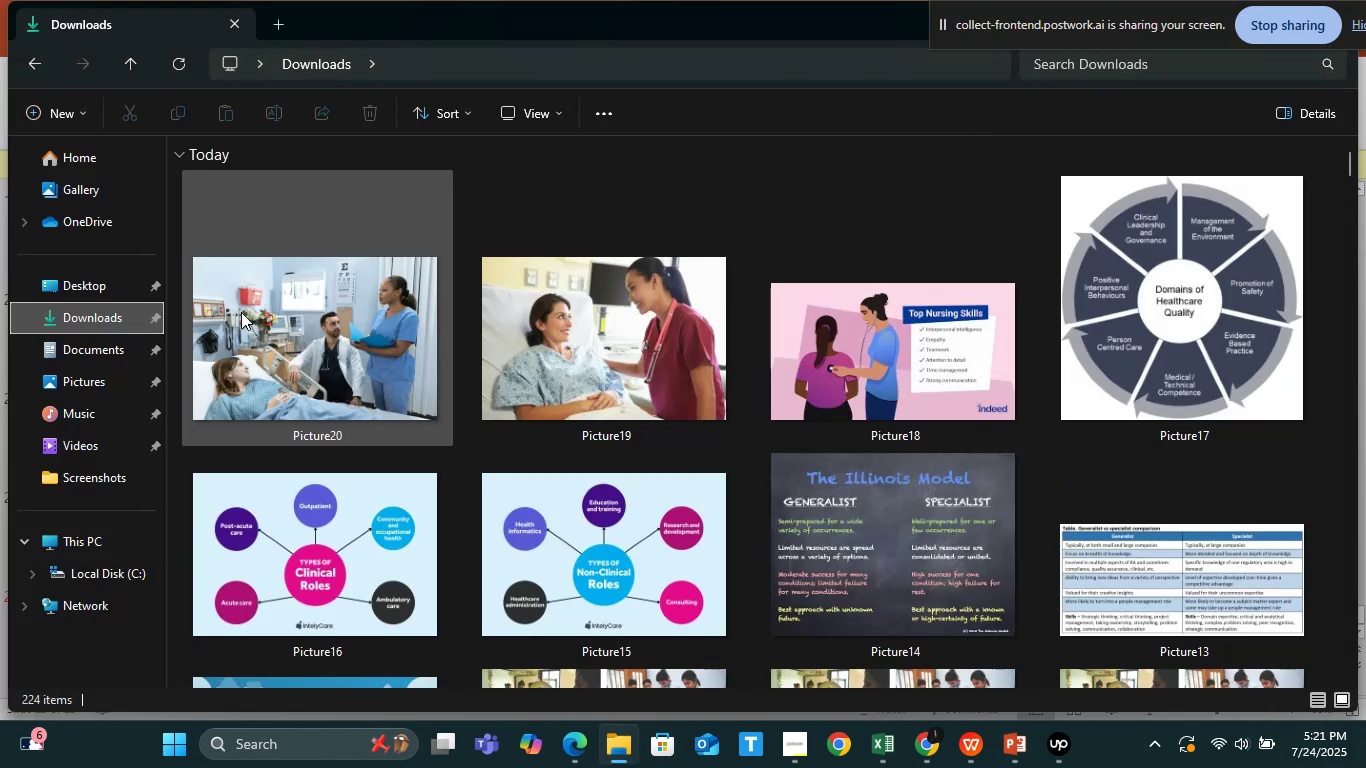 
left_click_drag(start_coordinate=[258, 321], to_coordinate=[926, 492])
 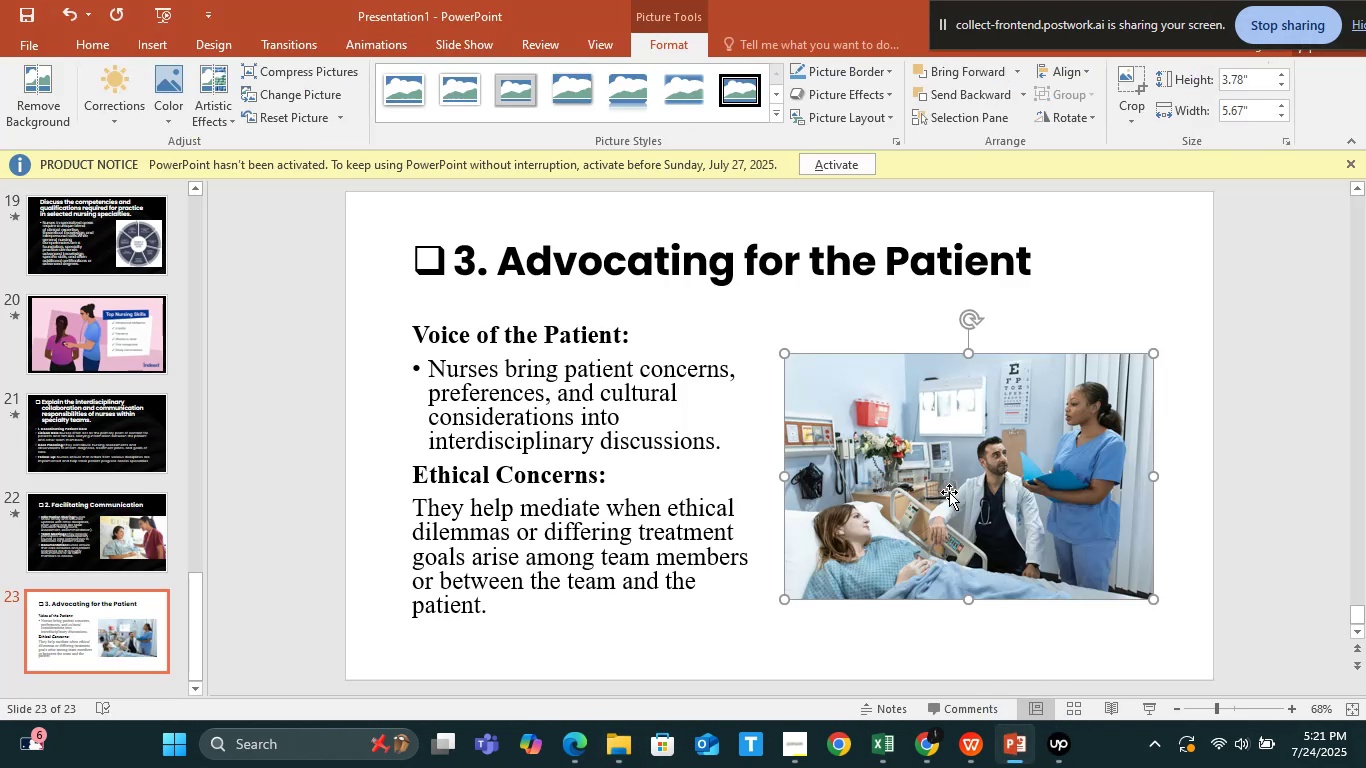 
left_click_drag(start_coordinate=[993, 491], to_coordinate=[1049, 486])
 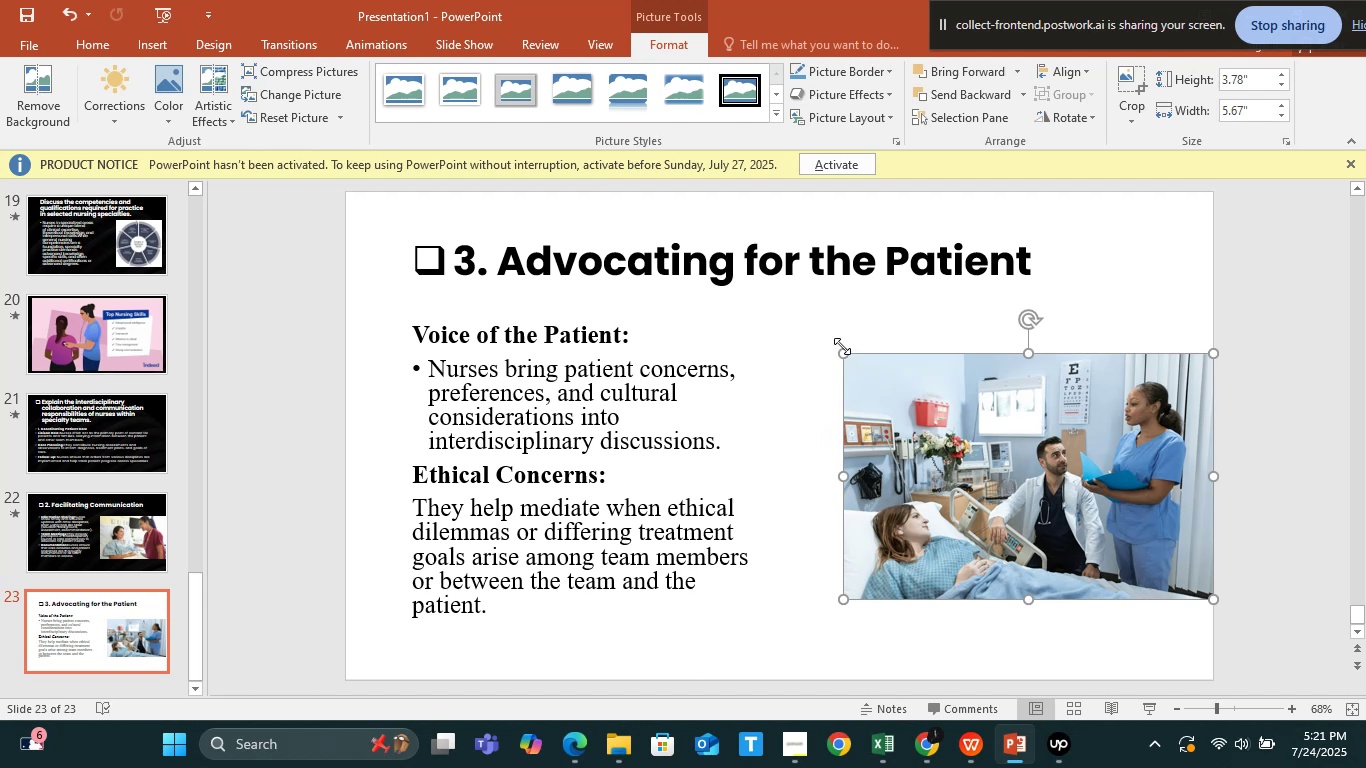 
left_click_drag(start_coordinate=[839, 358], to_coordinate=[802, 335])
 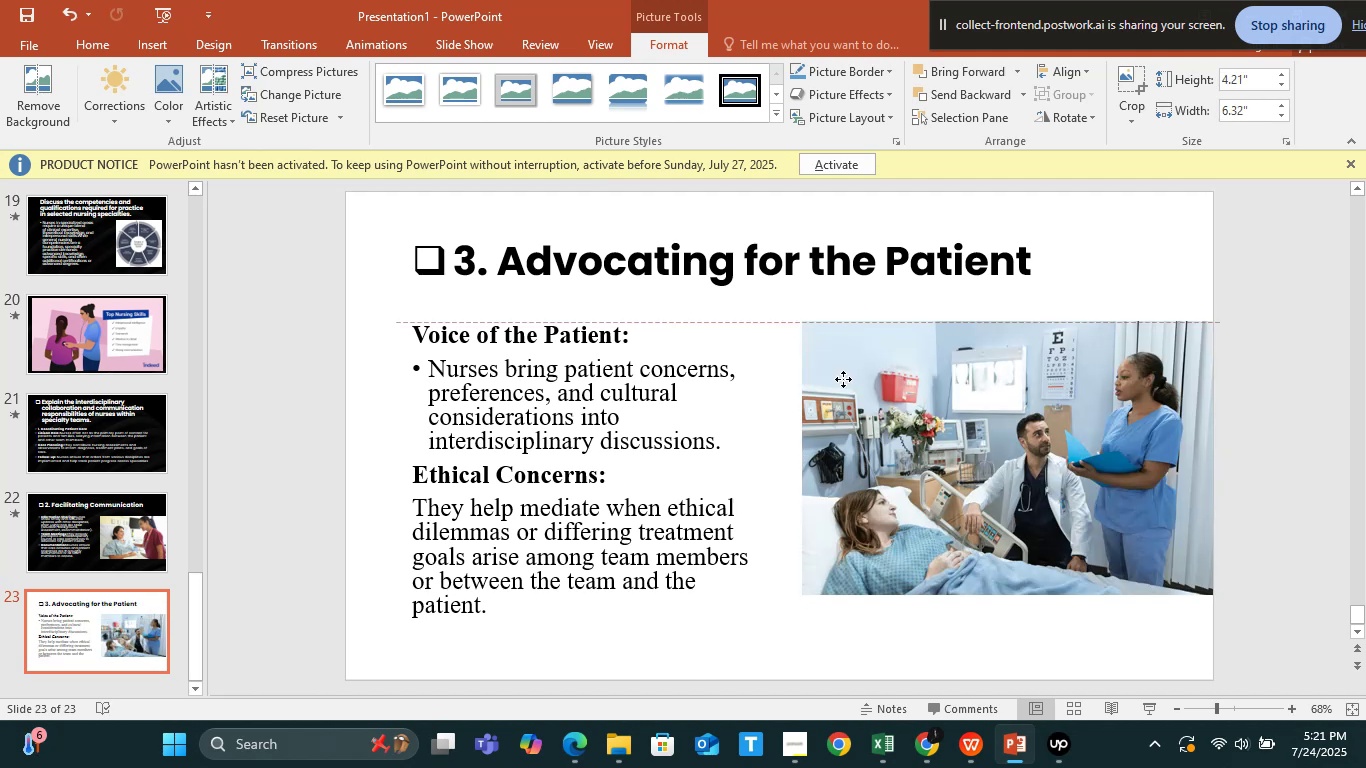 
left_click([653, 451])
 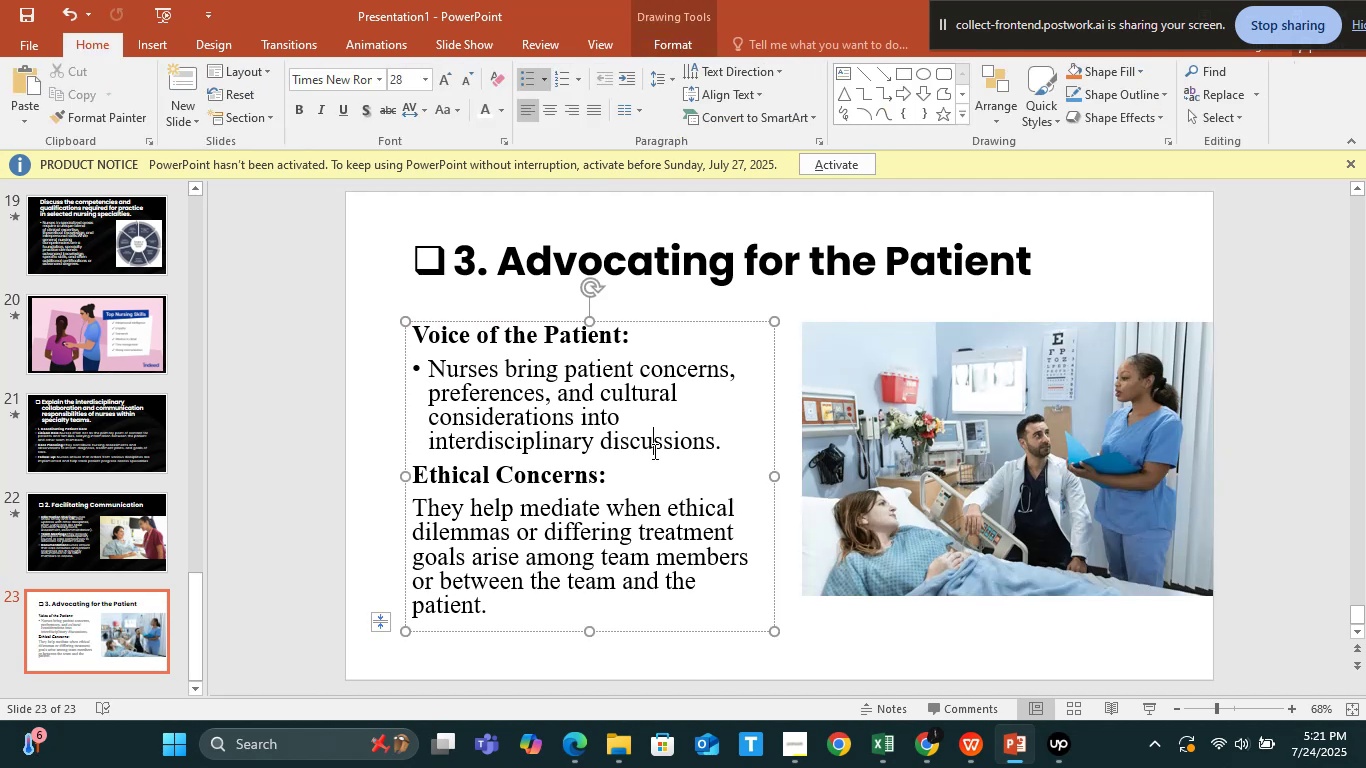 
key(Control+A)
 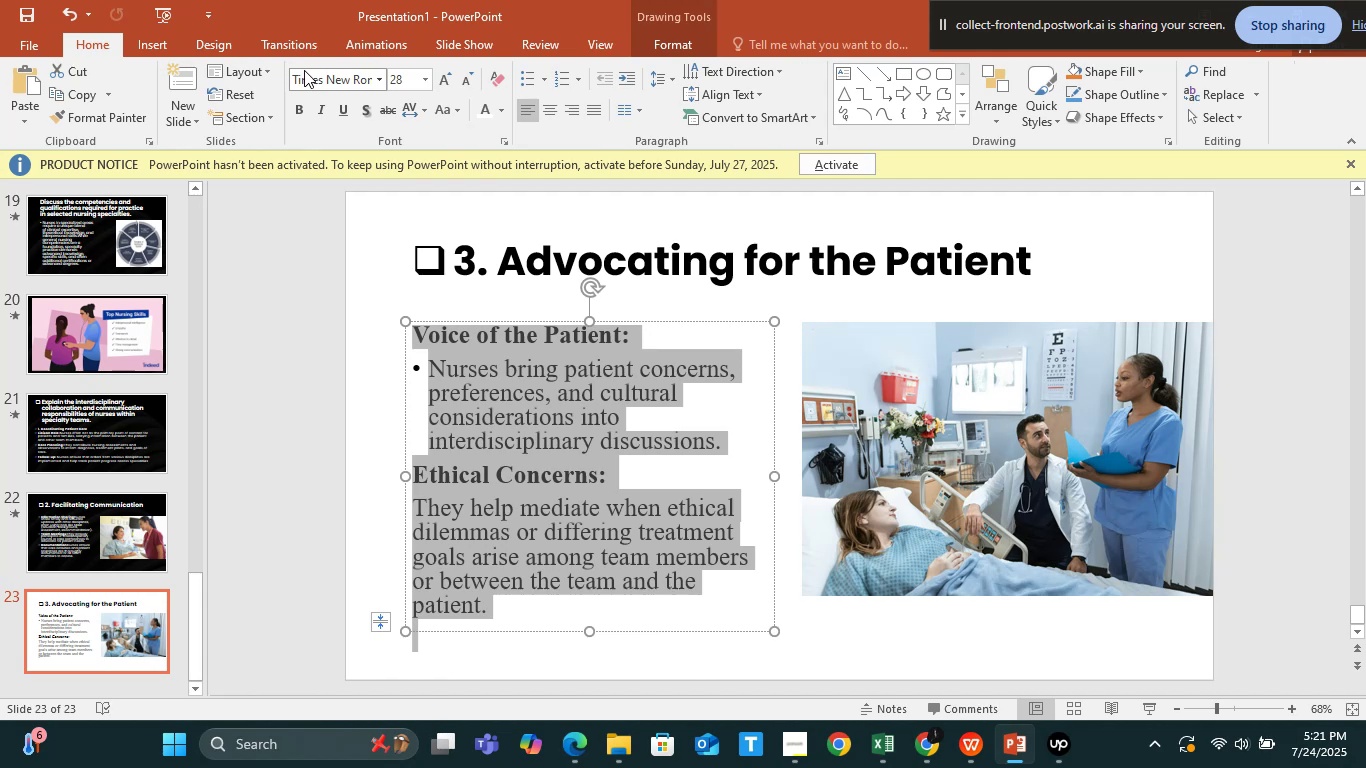 
left_click([319, 70])
 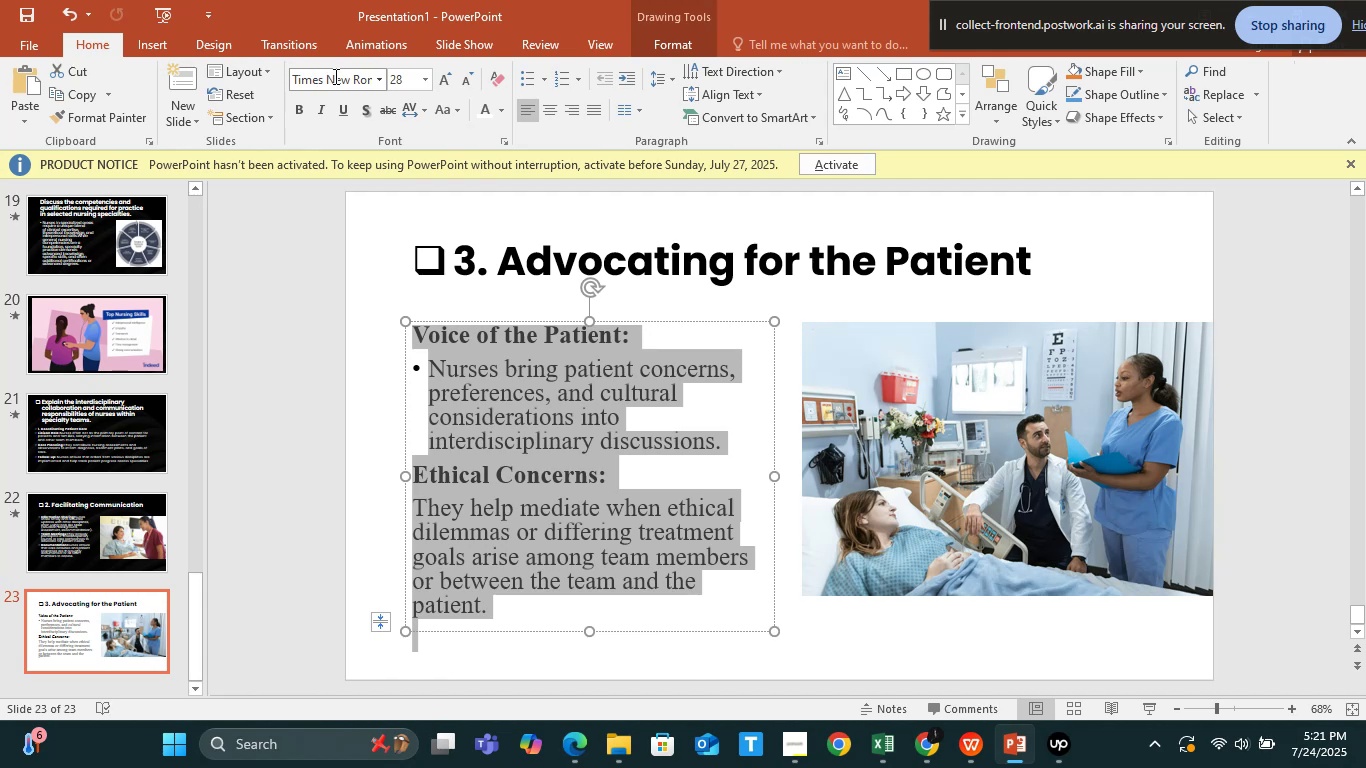 
left_click([334, 76])
 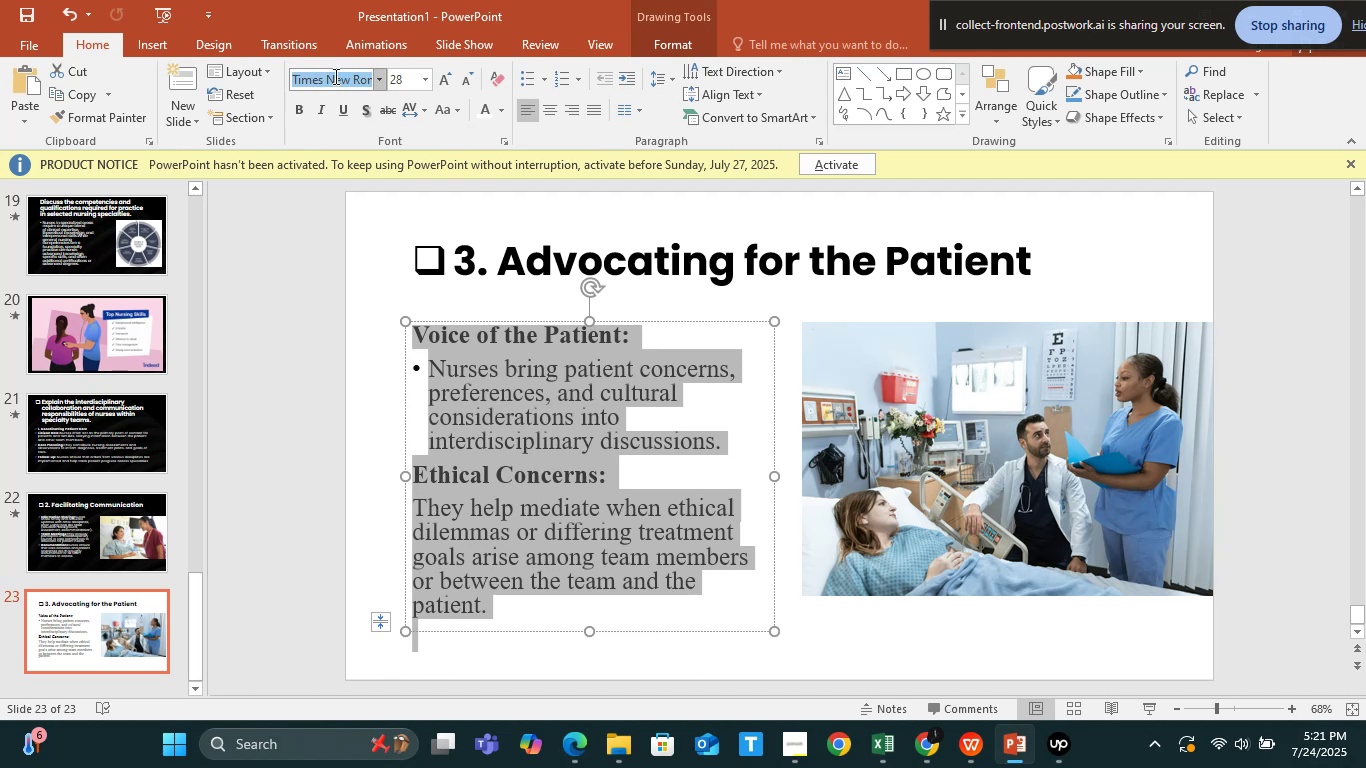 
type(poo[)
key(Backspace)
key(Backspace)
type(p)
 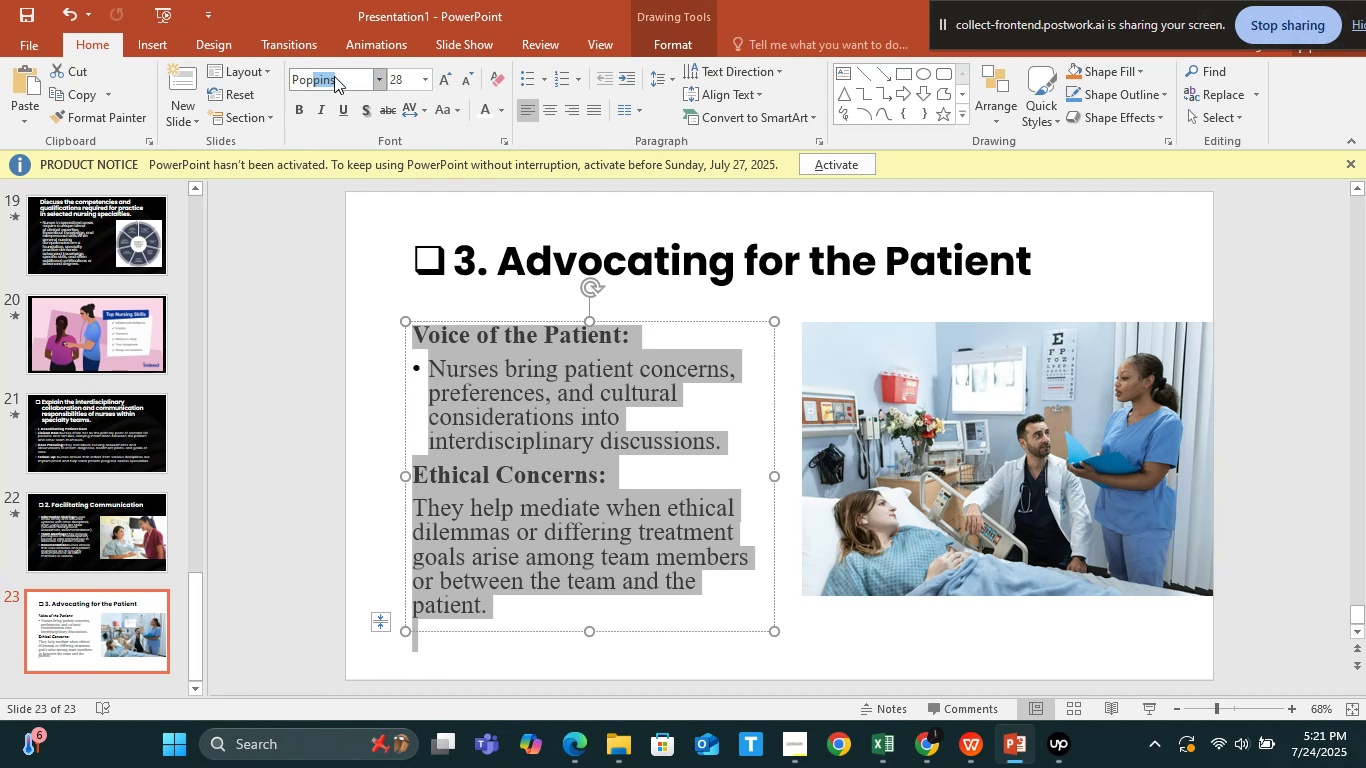 
key(Enter)
 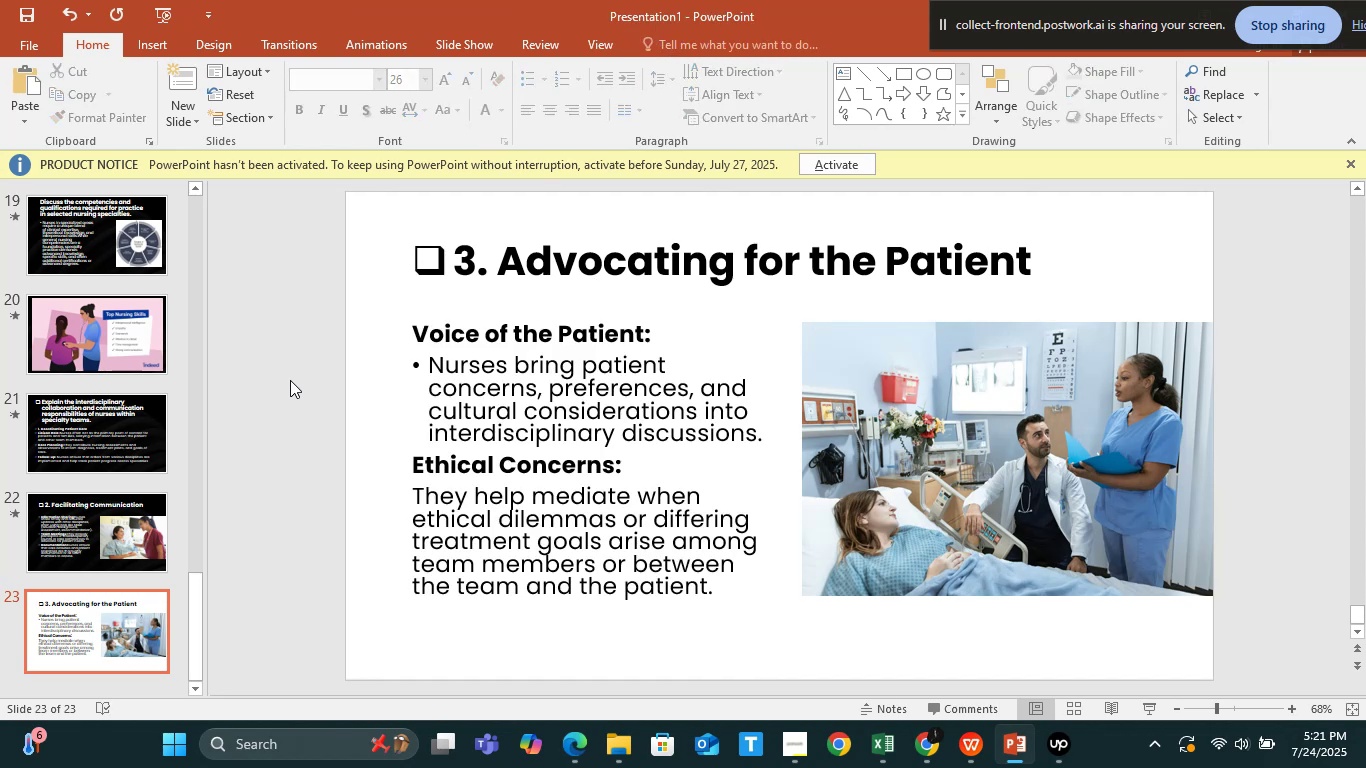 
left_click([481, 396])
 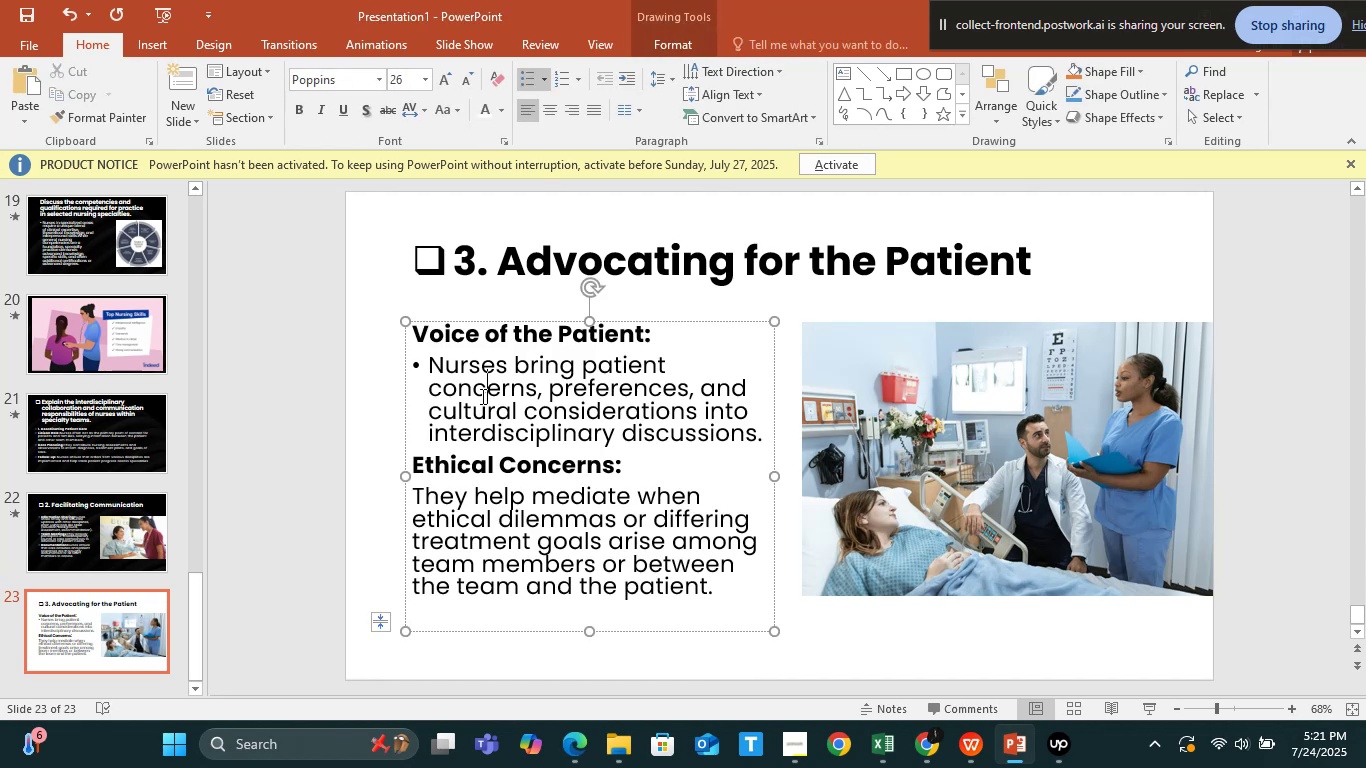 
key(Control+A)
 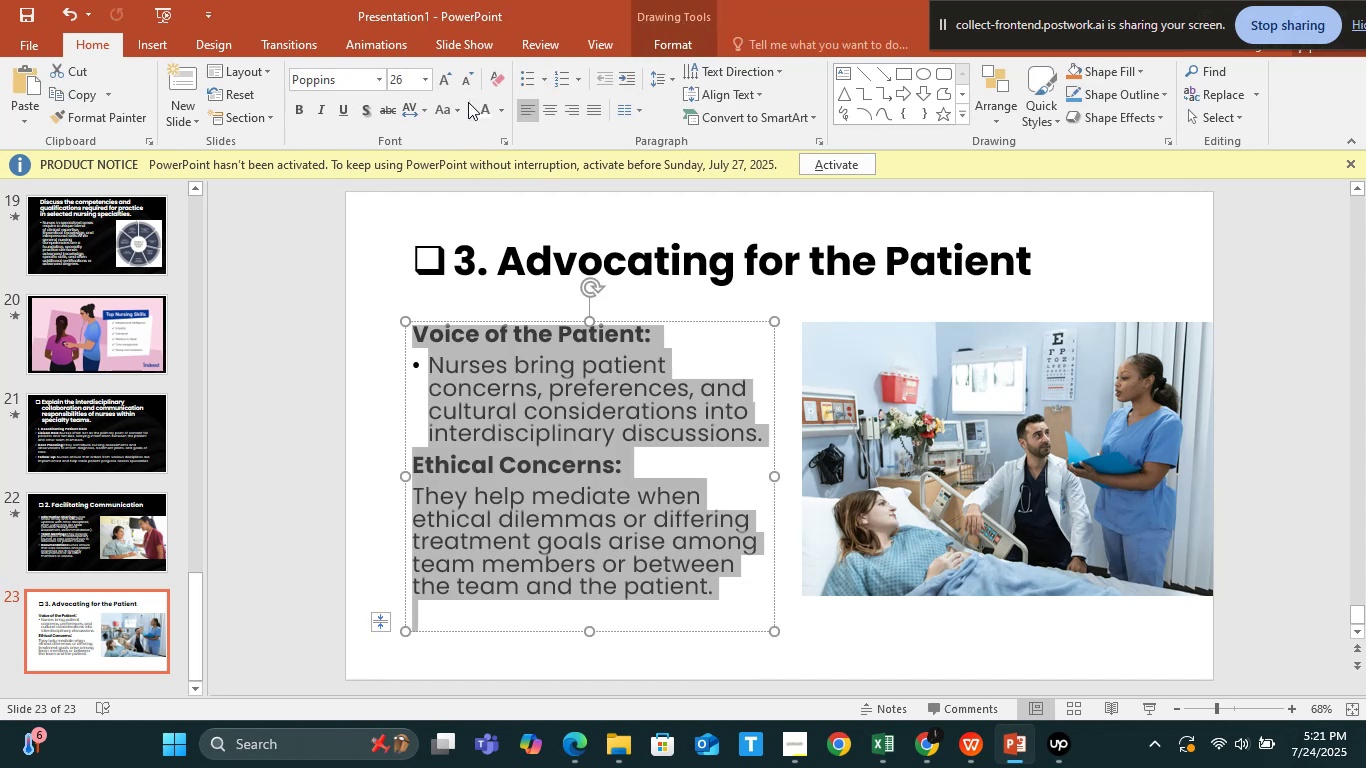 
left_click([477, 109])
 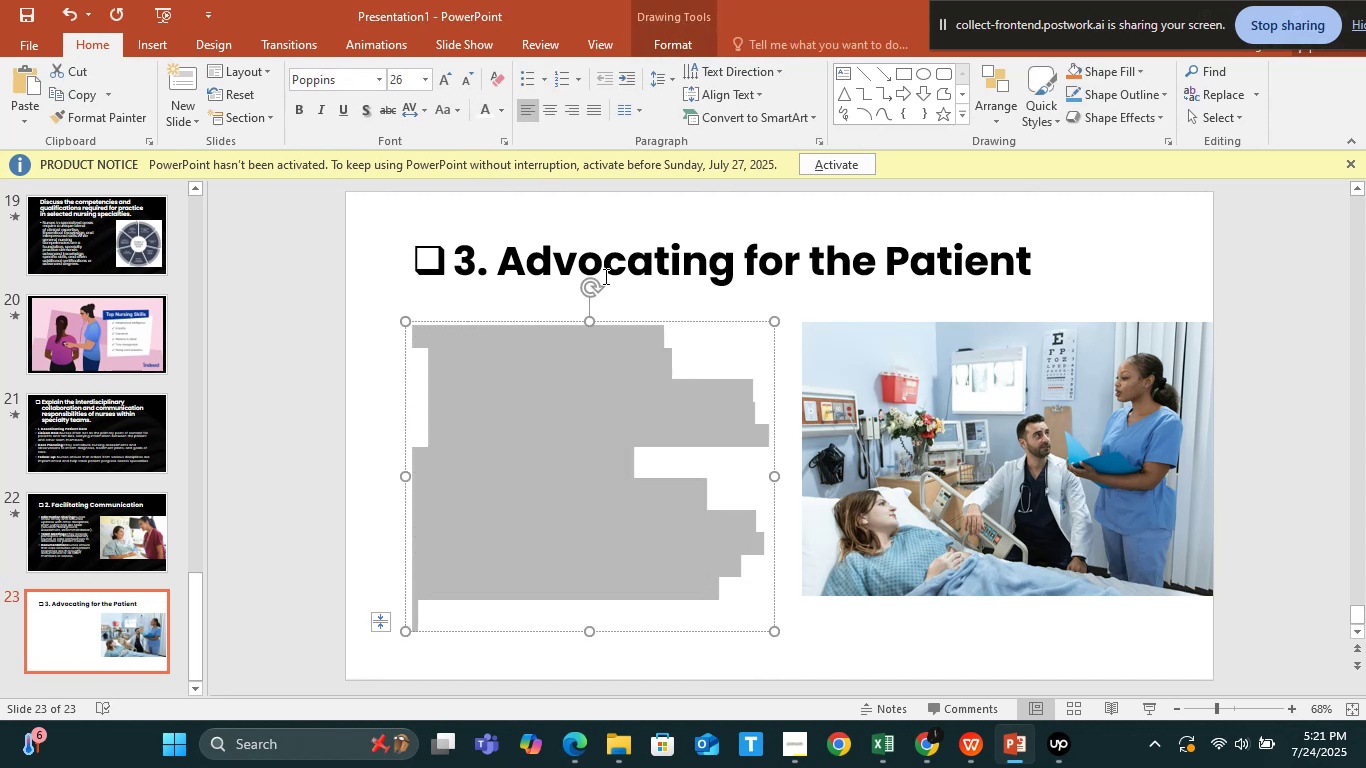 
left_click([604, 276])
 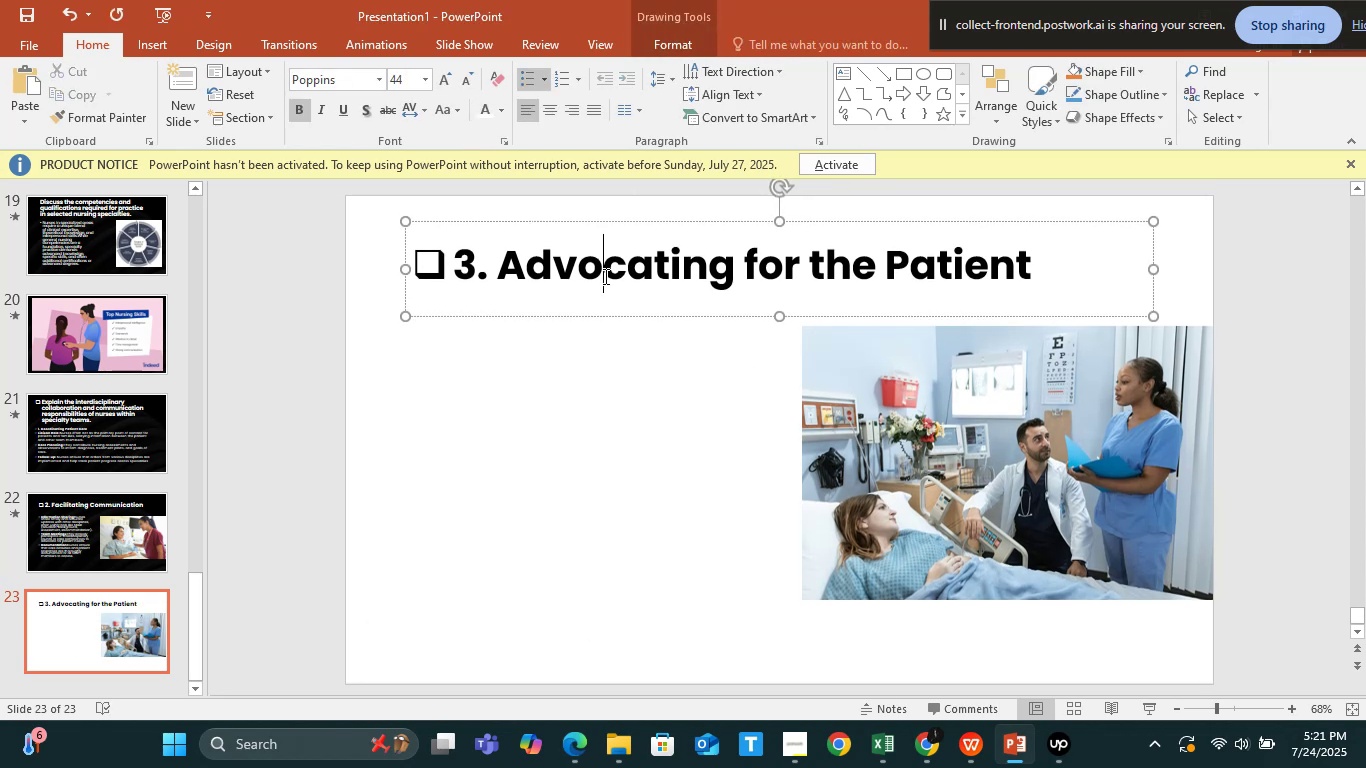 
key(Control+A)
 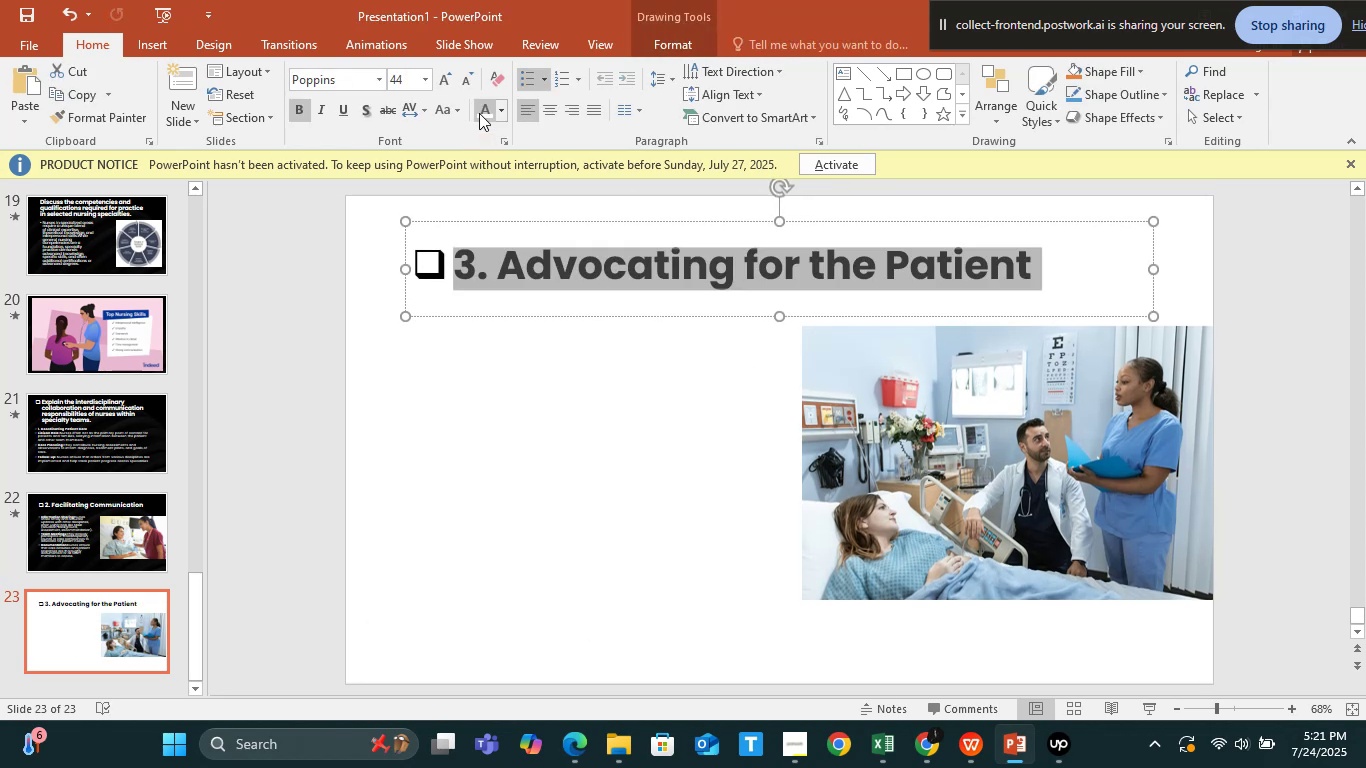 
left_click([479, 113])
 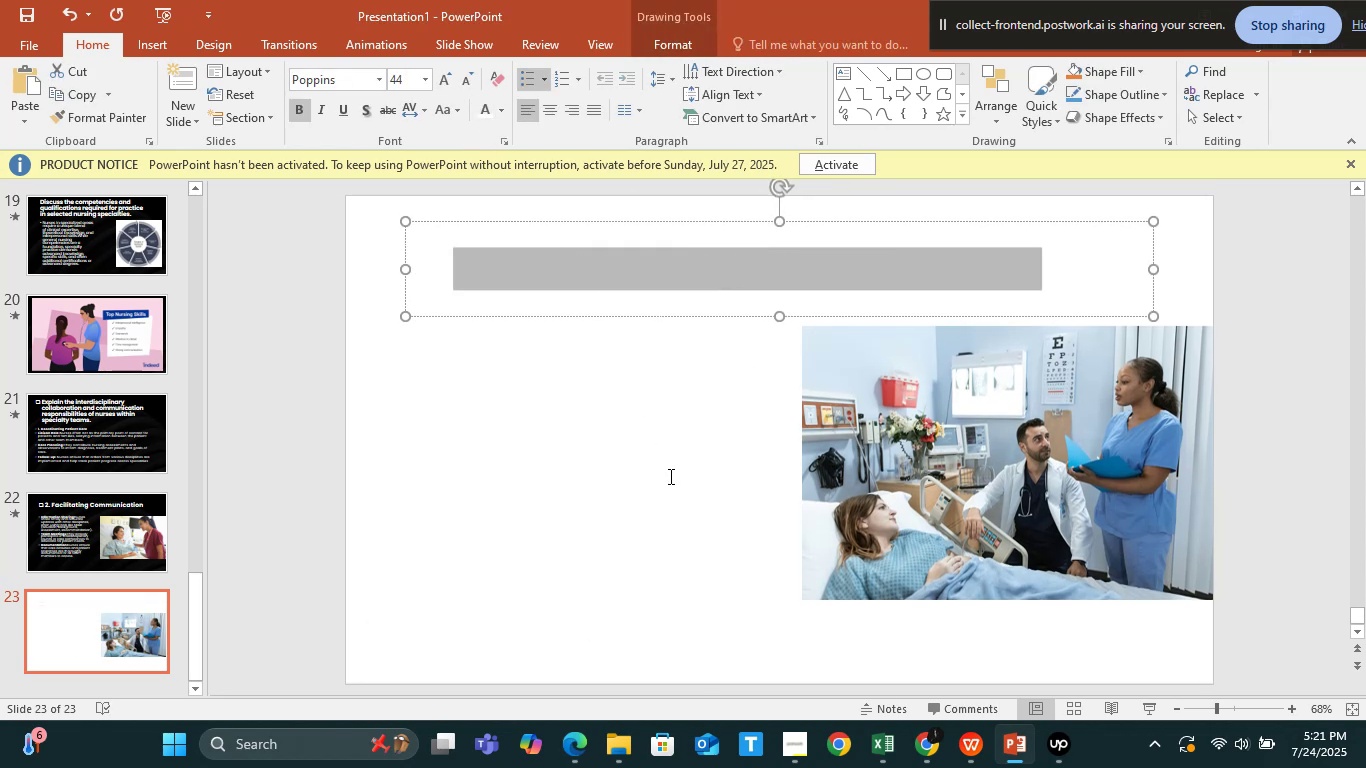 
left_click([669, 477])
 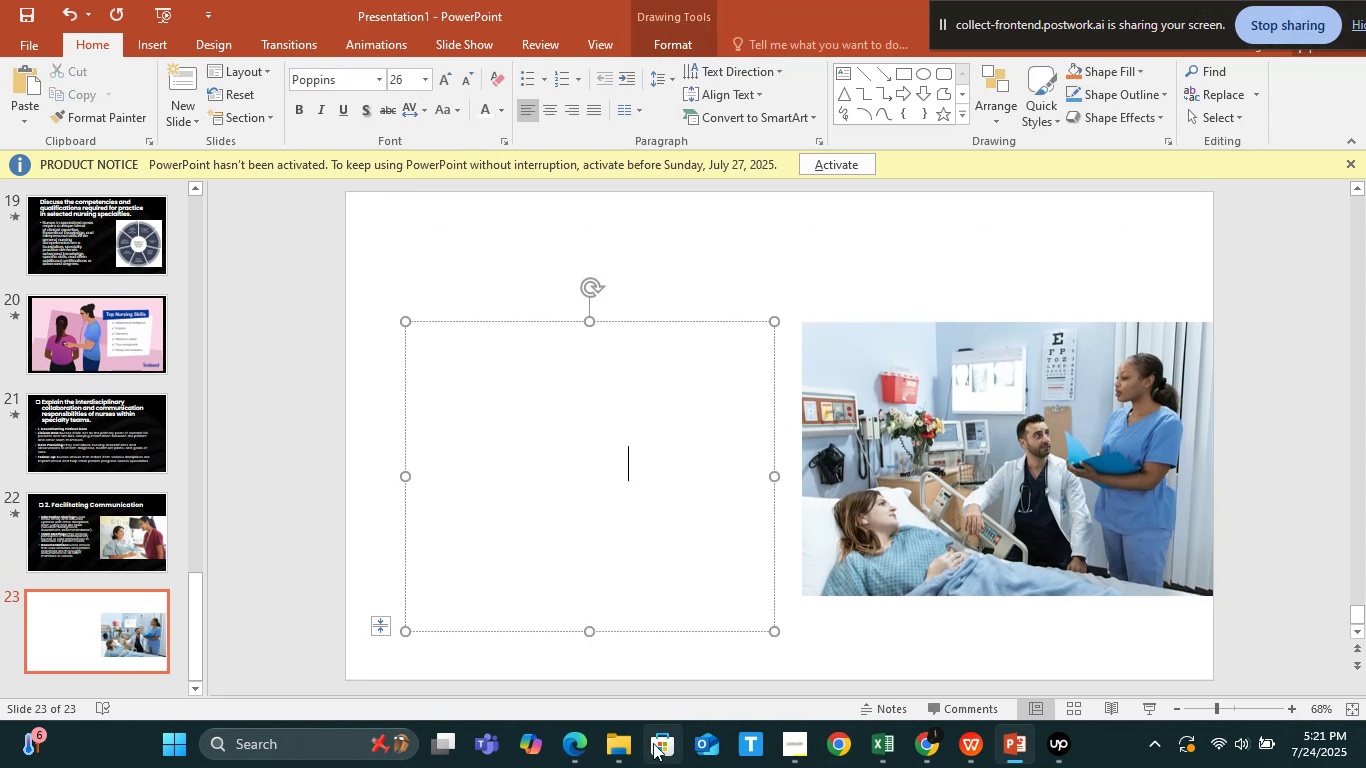 
left_click([633, 743])
 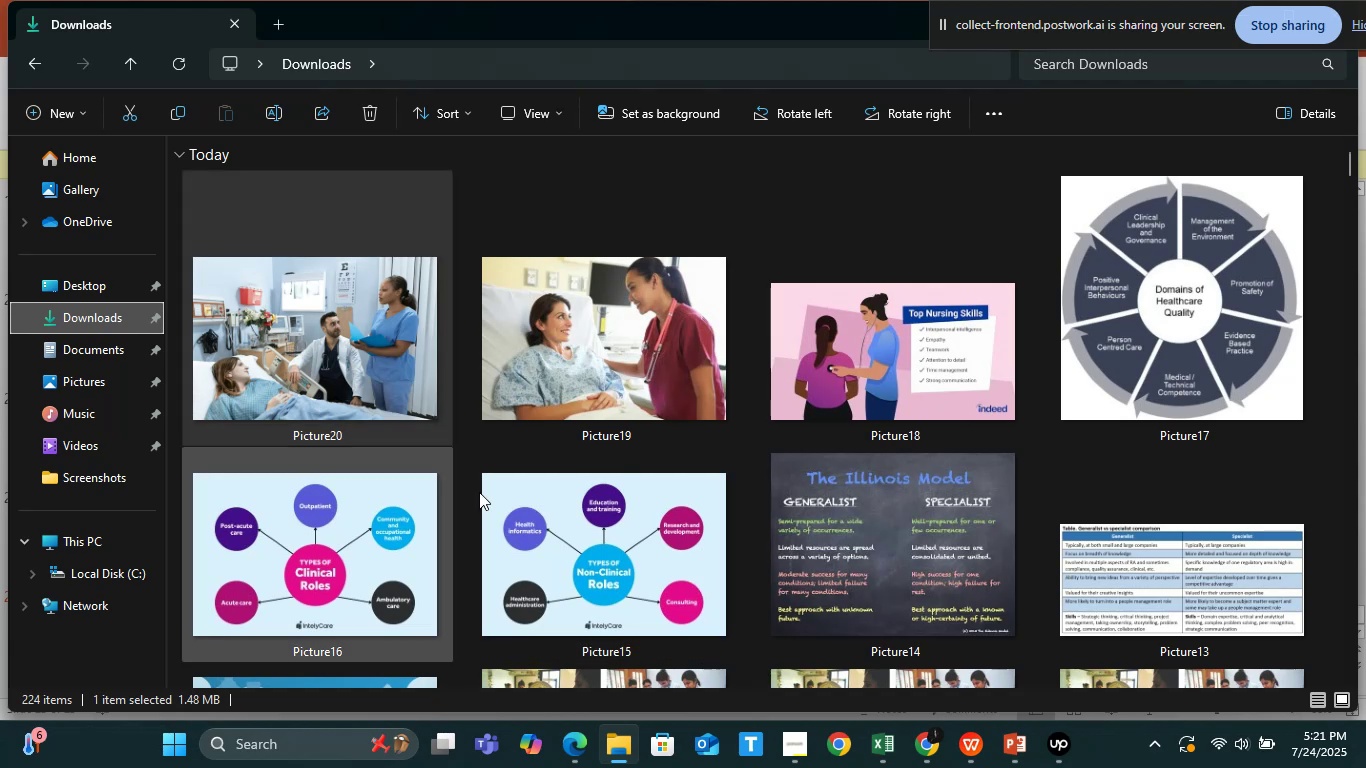 
scroll: coordinate [648, 464], scroll_direction: down, amount: 2.0
 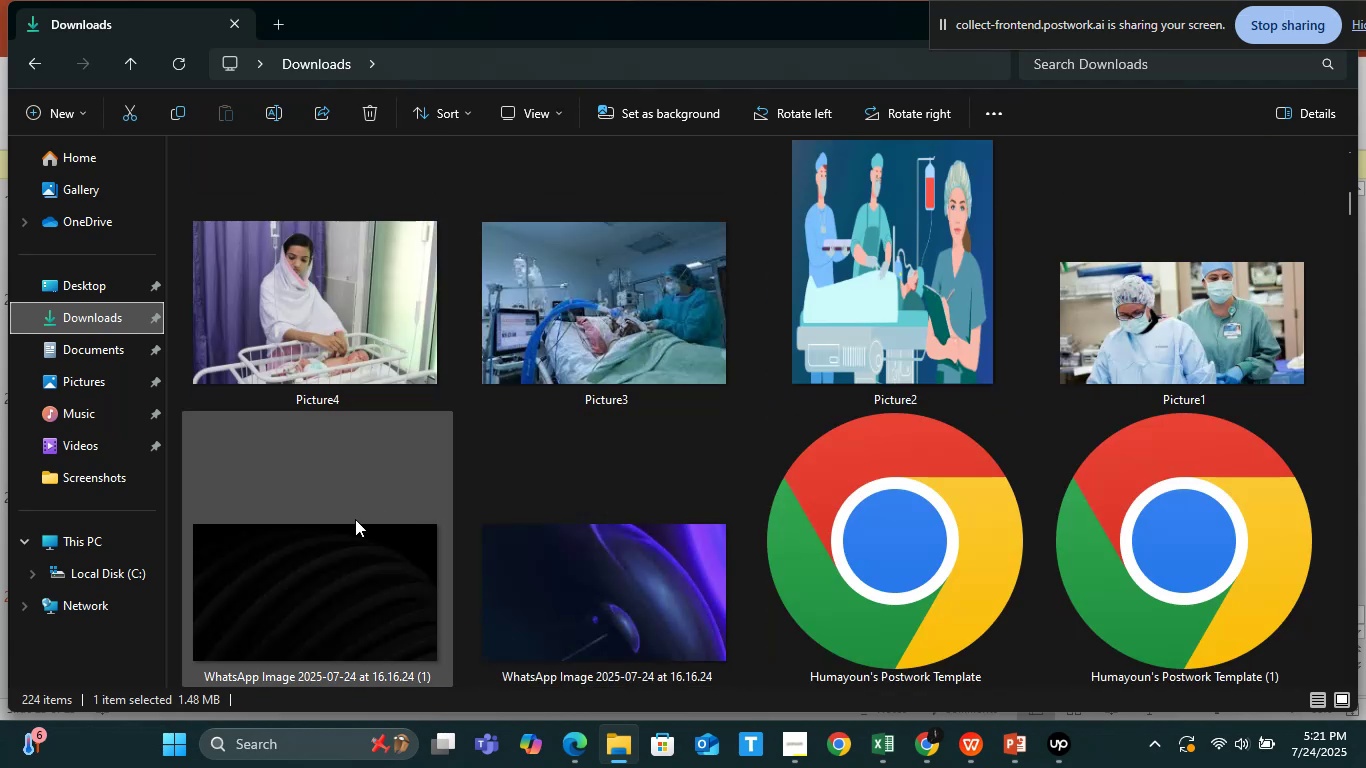 
left_click_drag(start_coordinate=[325, 555], to_coordinate=[736, 512])
 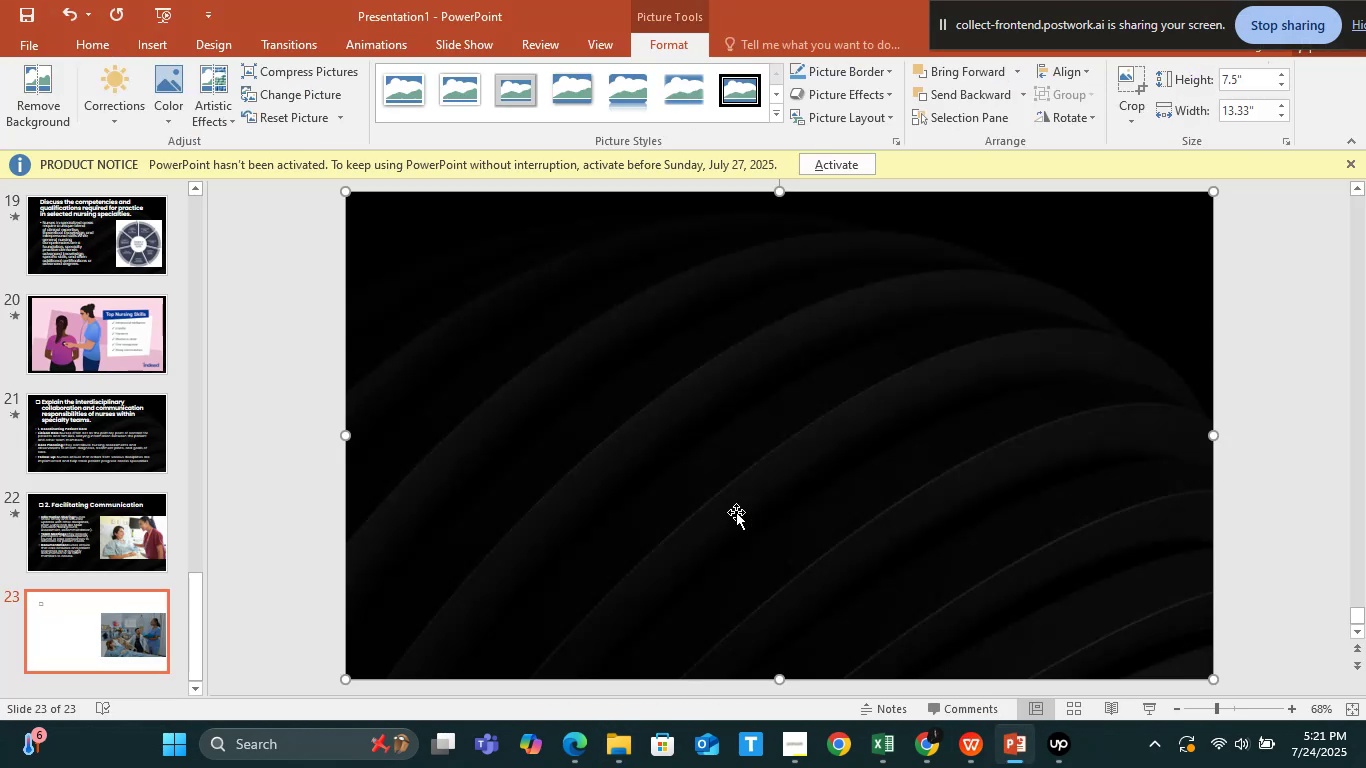 
right_click([736, 512])
 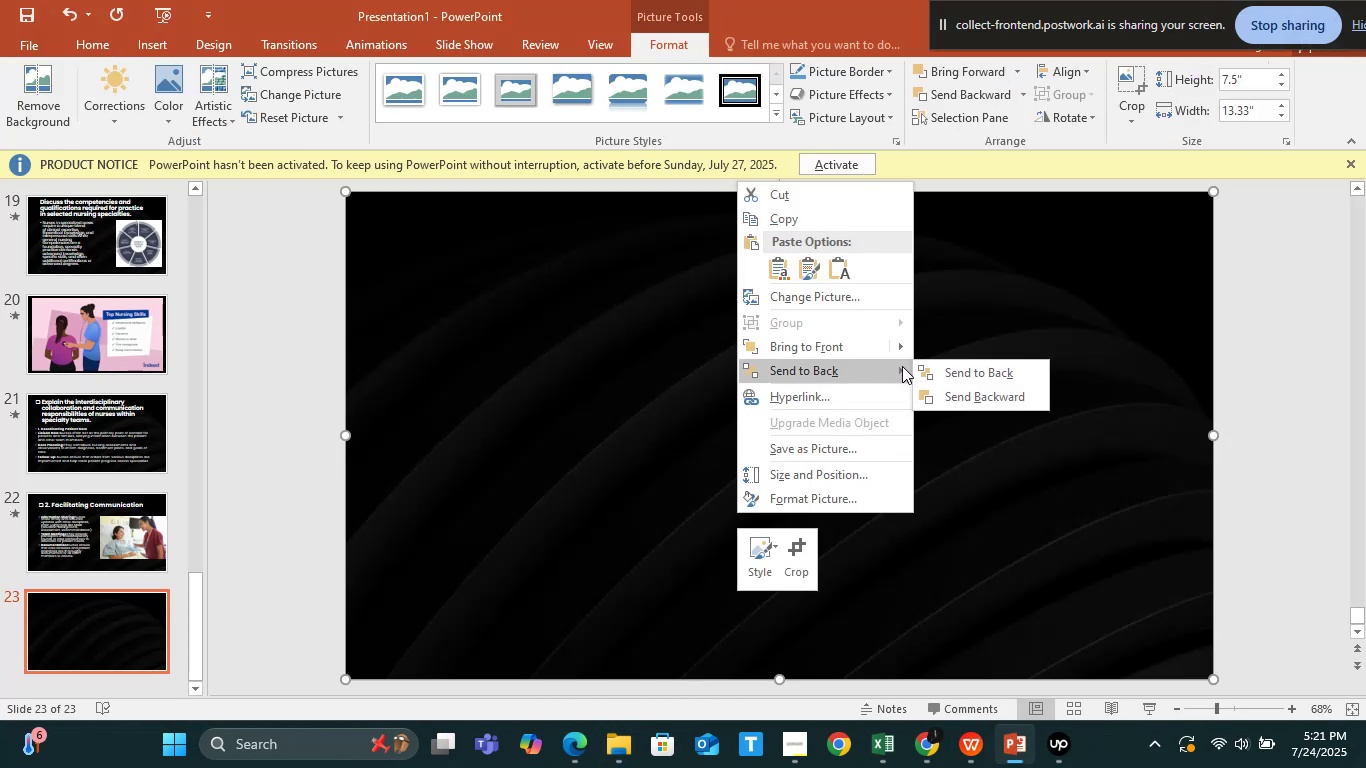 
left_click([956, 366])
 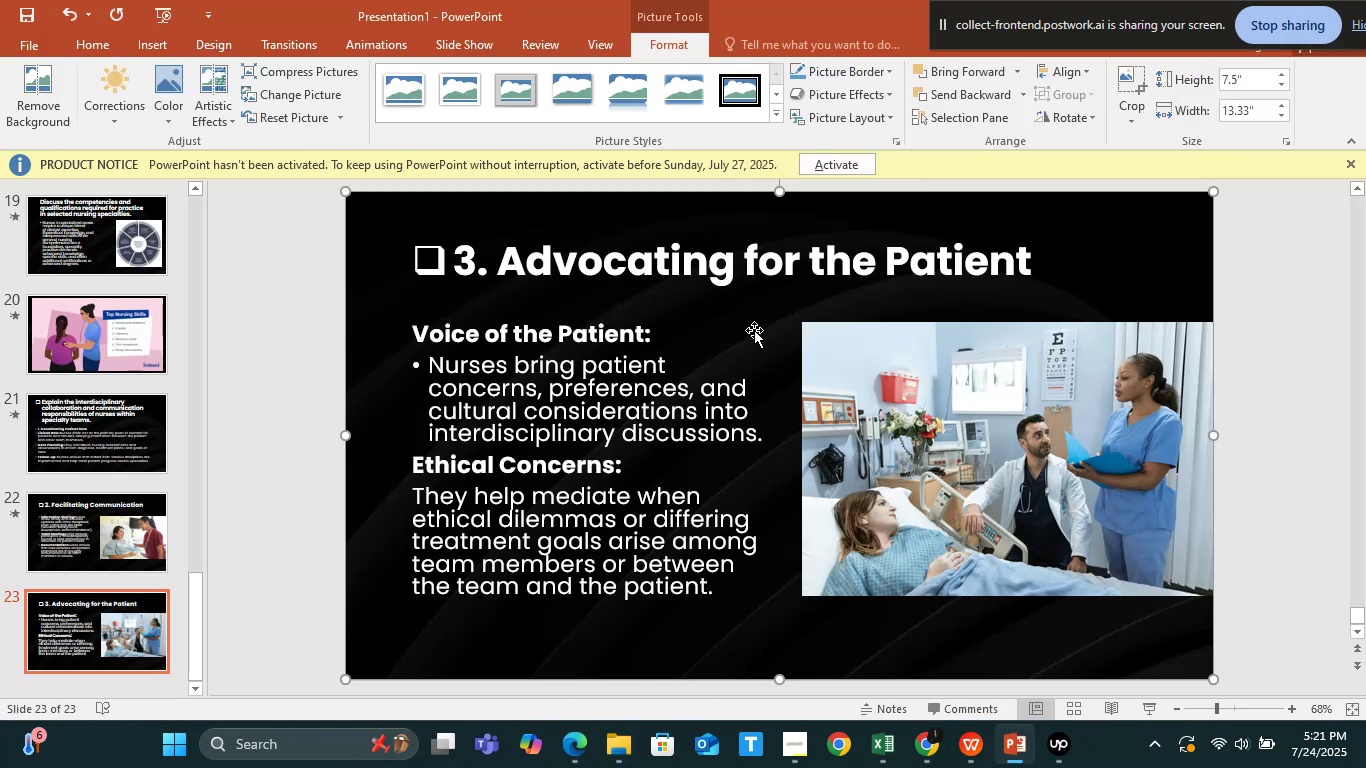 
left_click([592, 330])
 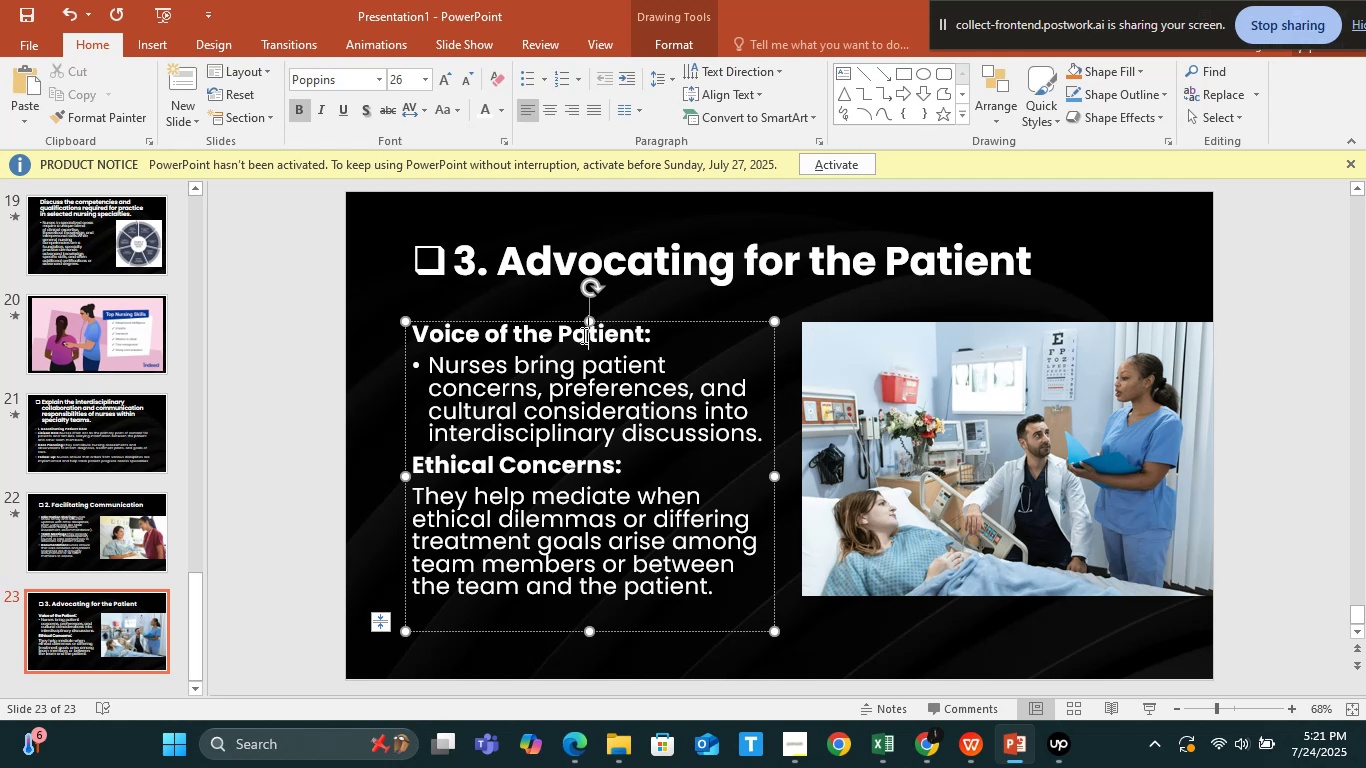 
hold_key(key=ShiftLeft, duration=1.4)
left_click([1077, 443])
 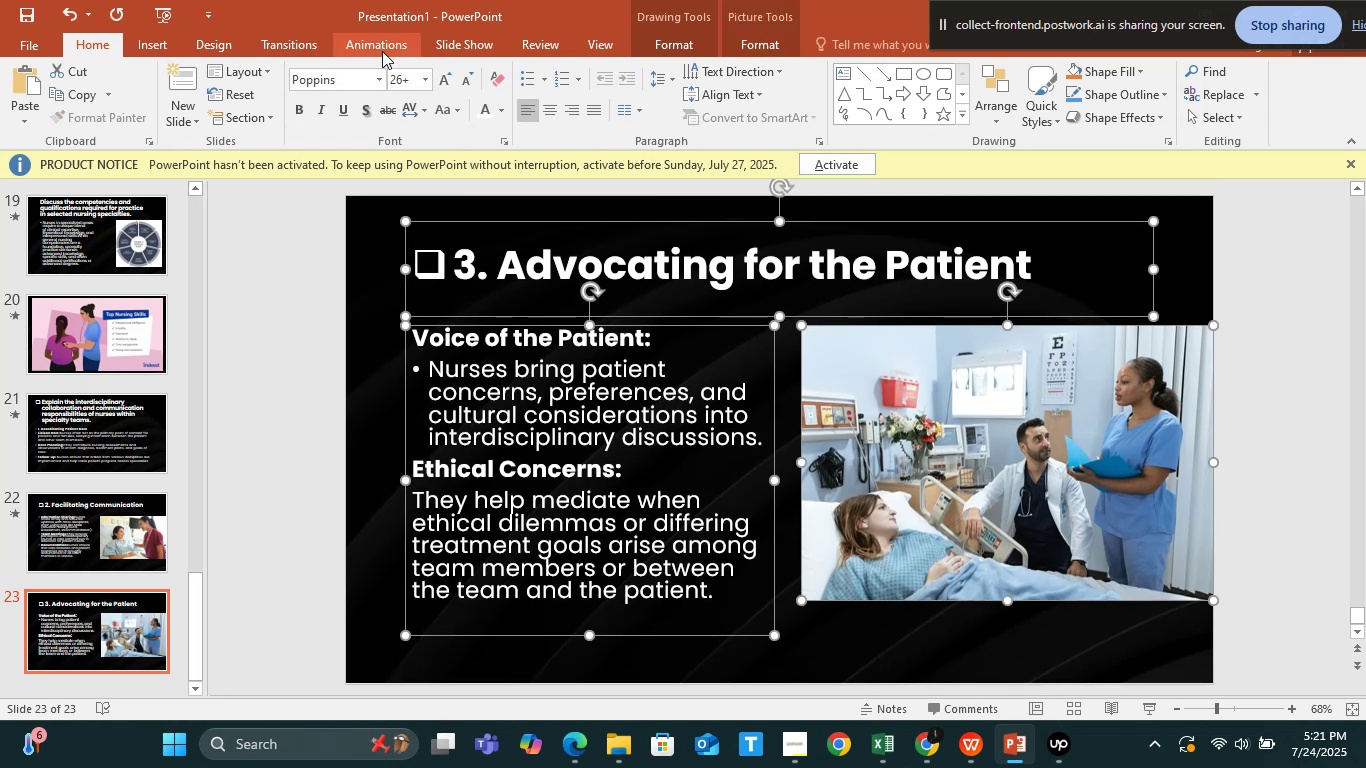 
left_click([379, 48])
 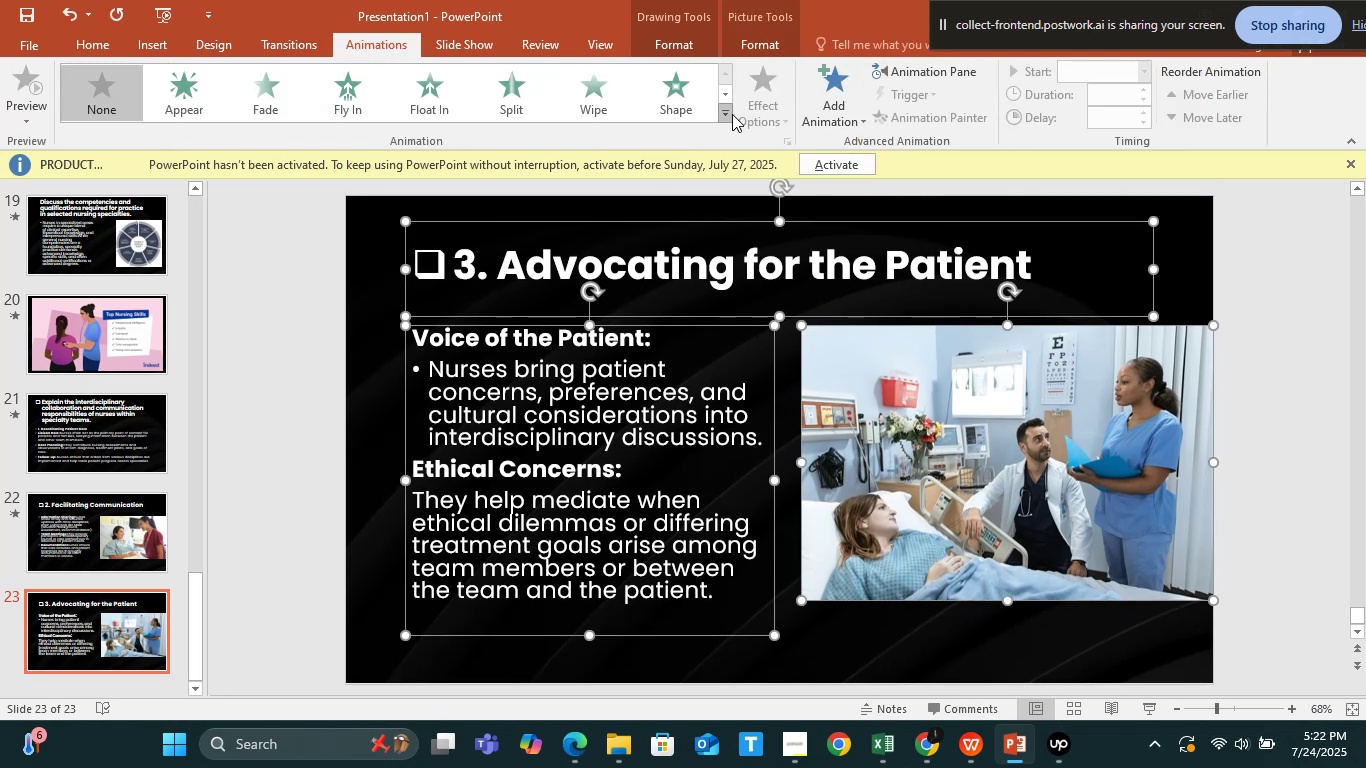 
left_click([731, 115])
 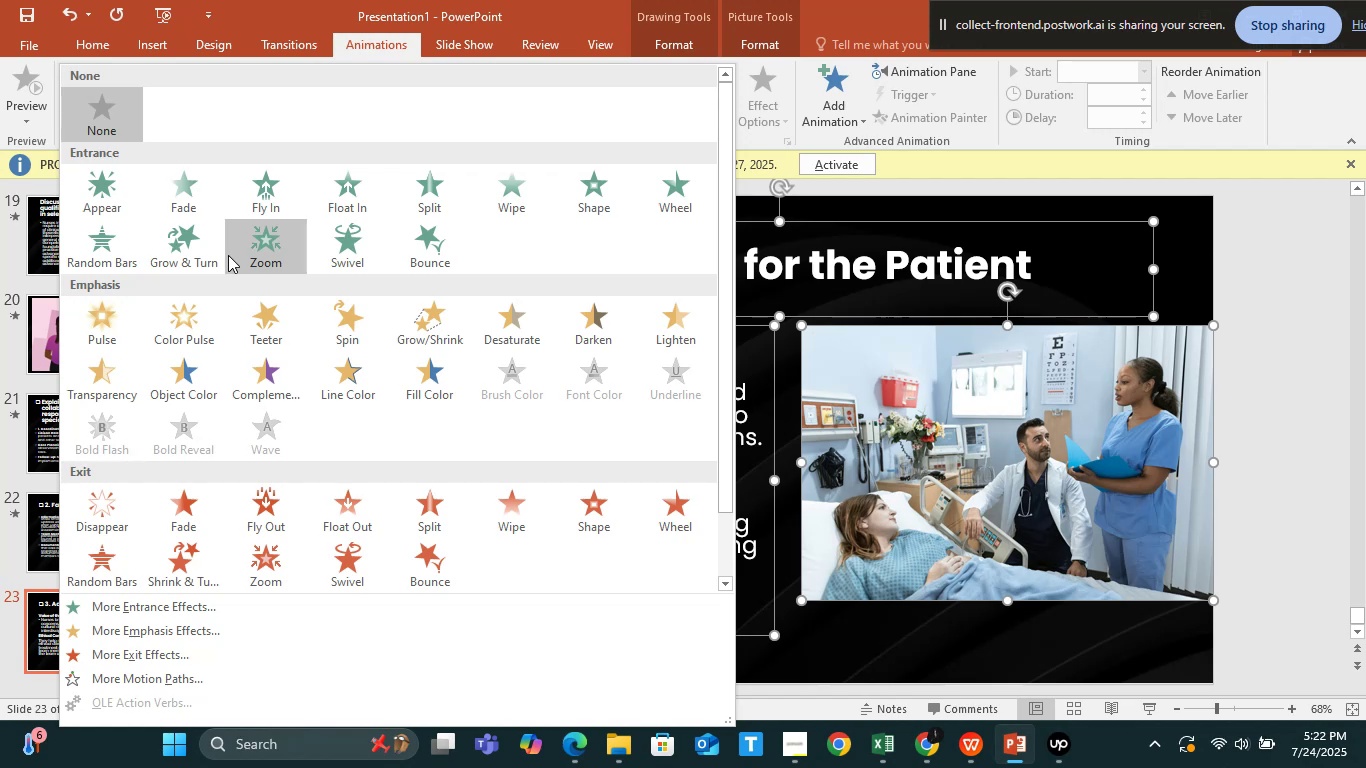 
left_click([113, 255])
 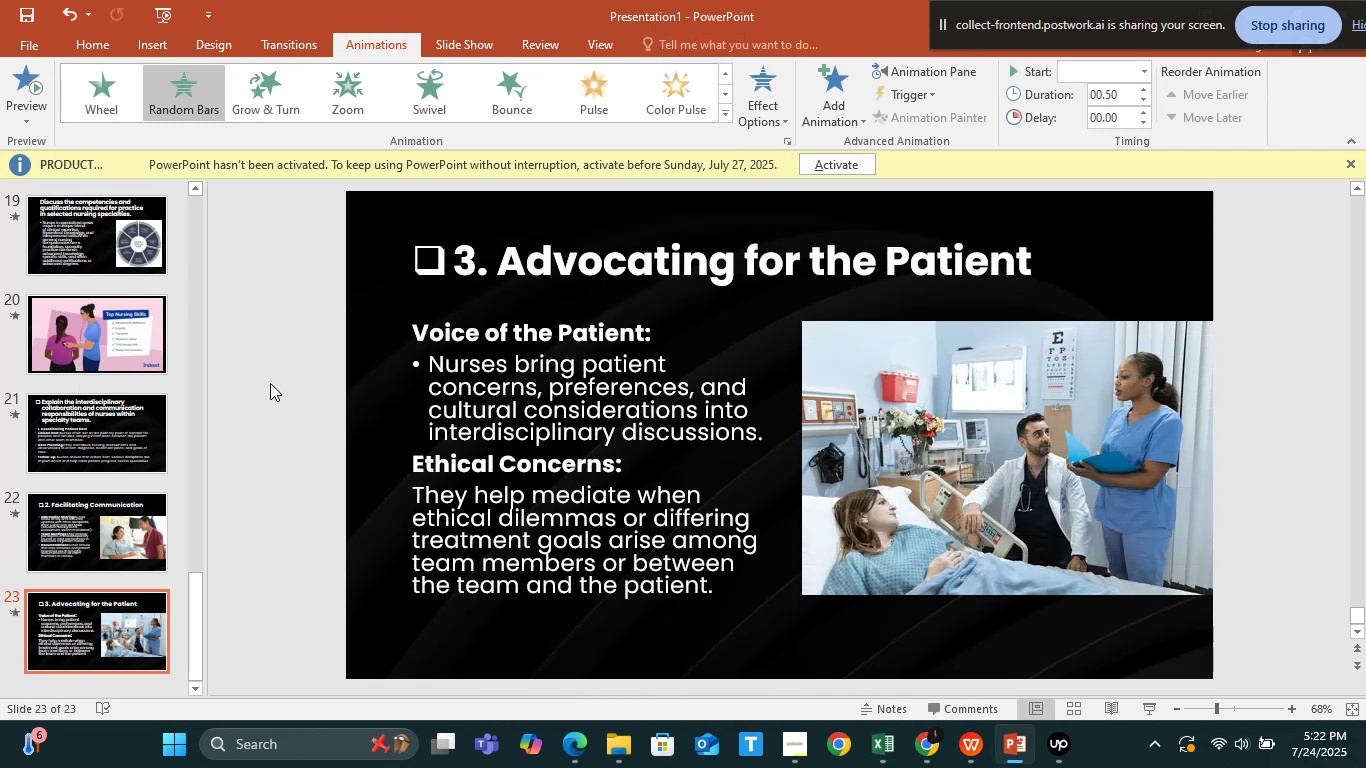 
left_click([276, 406])
 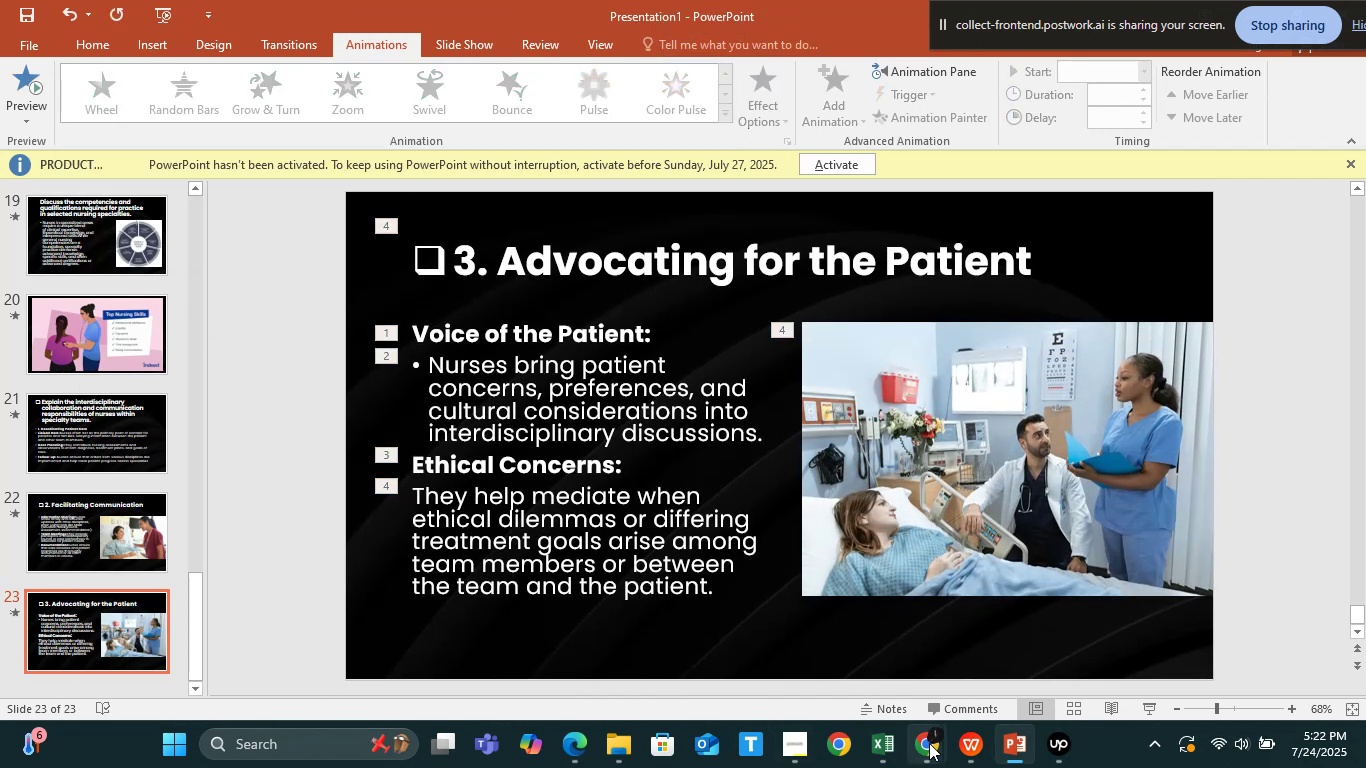 
left_click([965, 741])
 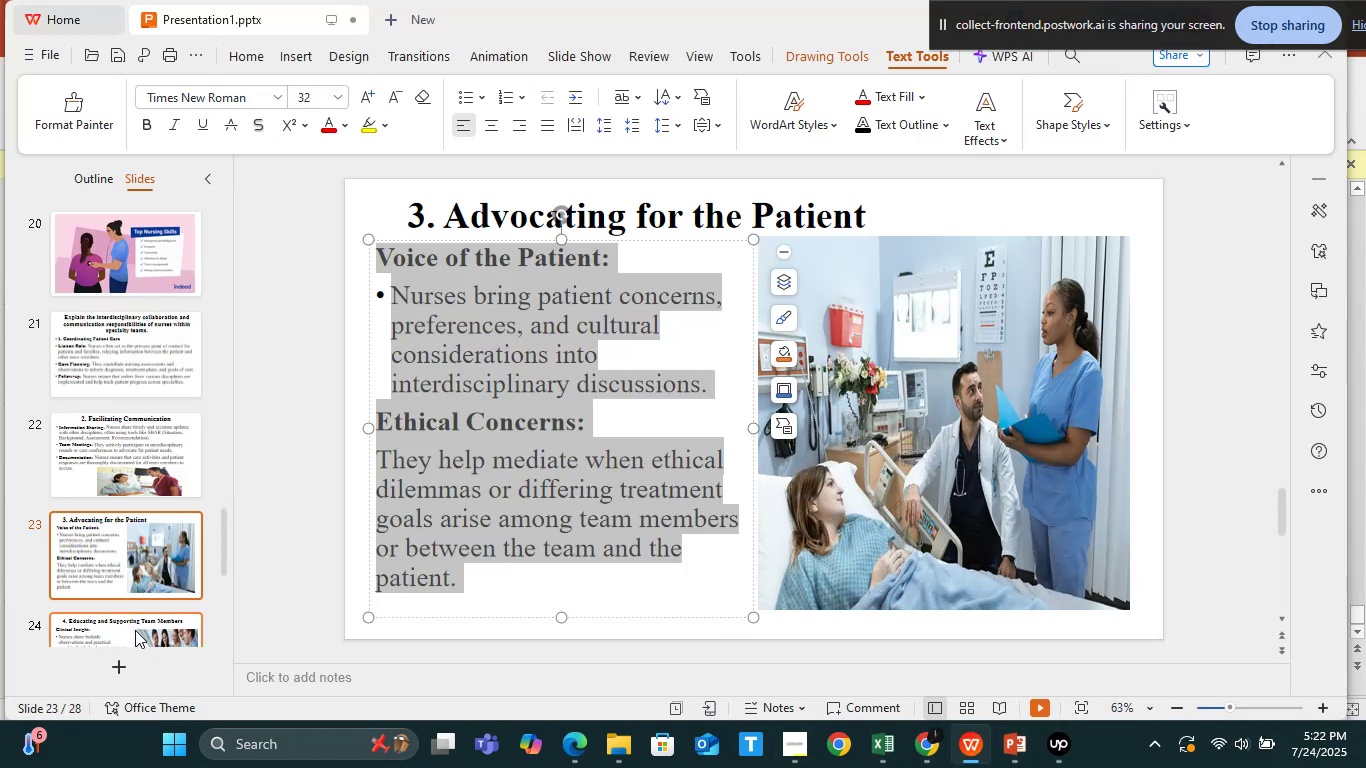 
left_click([130, 625])
 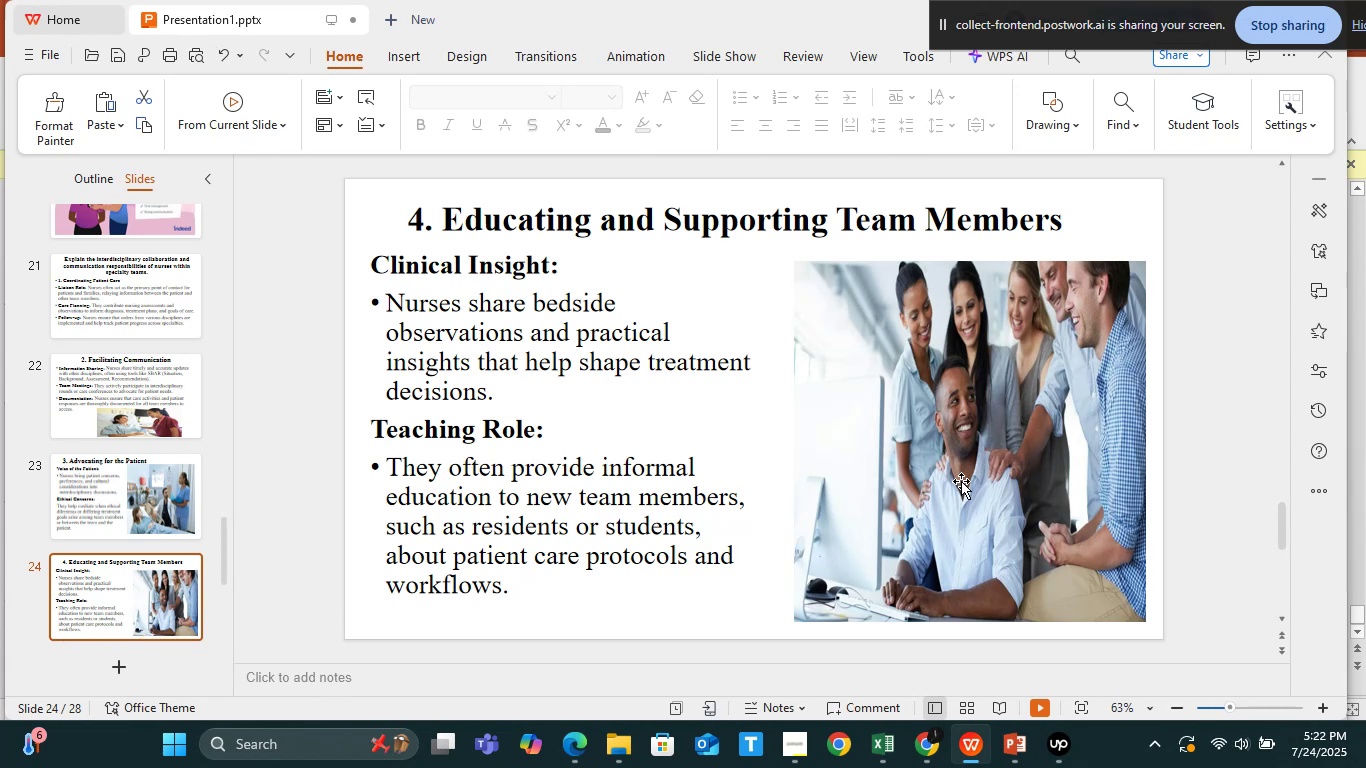 
left_click([961, 481])
 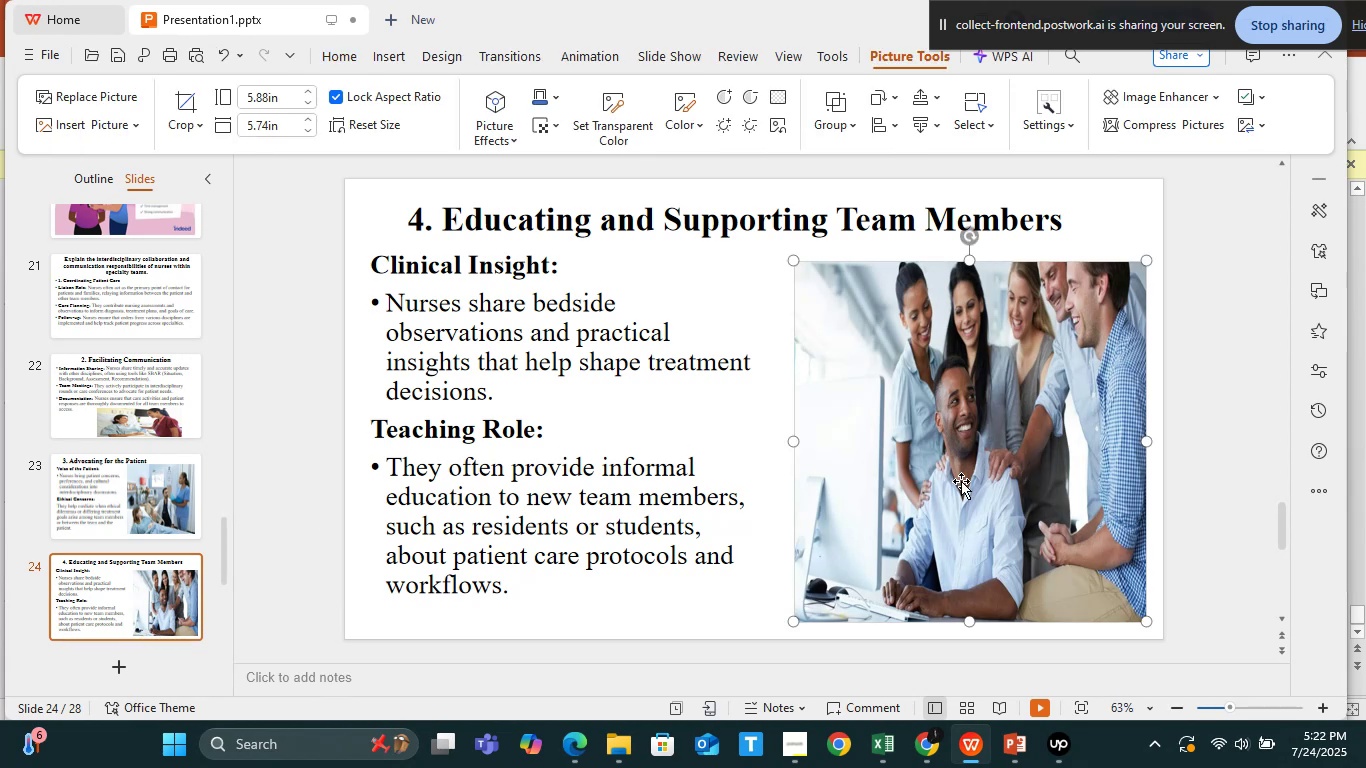 
right_click([961, 481])
 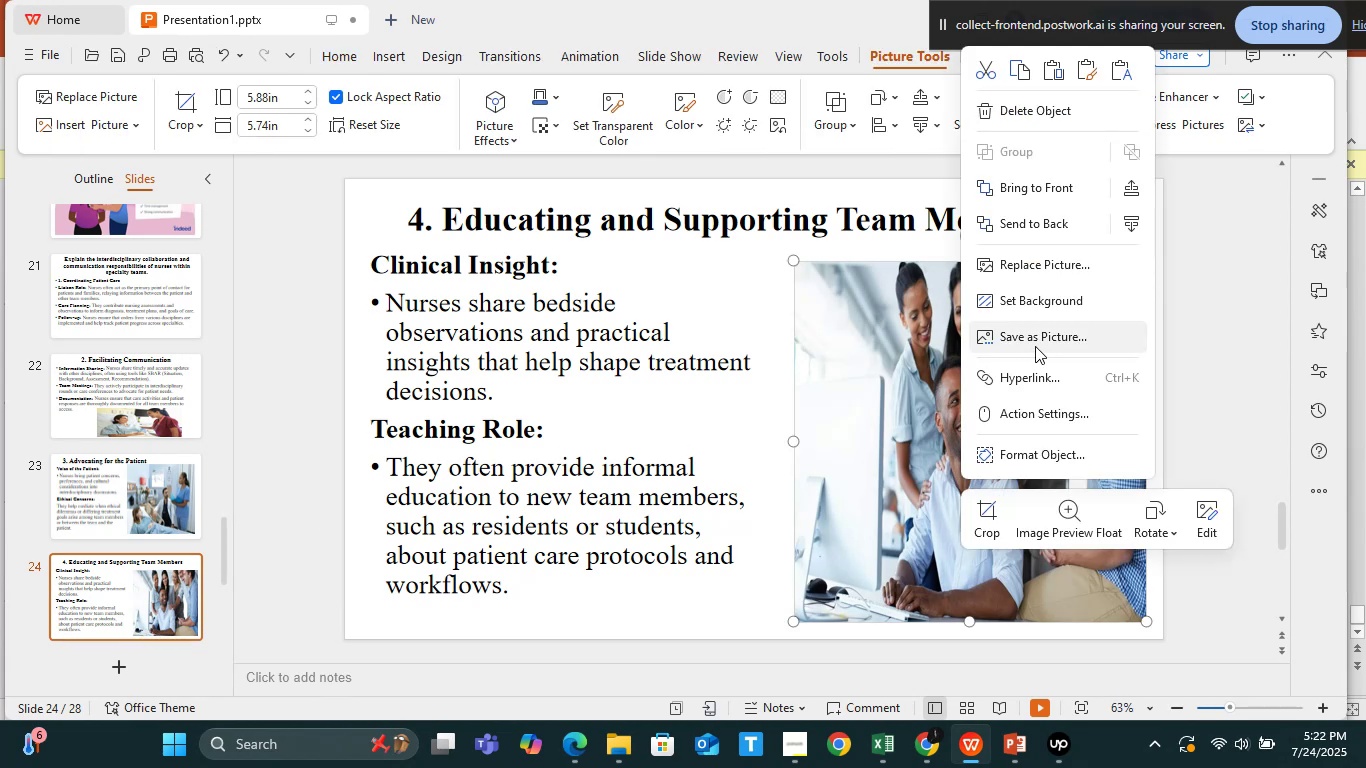 
left_click([1037, 336])
 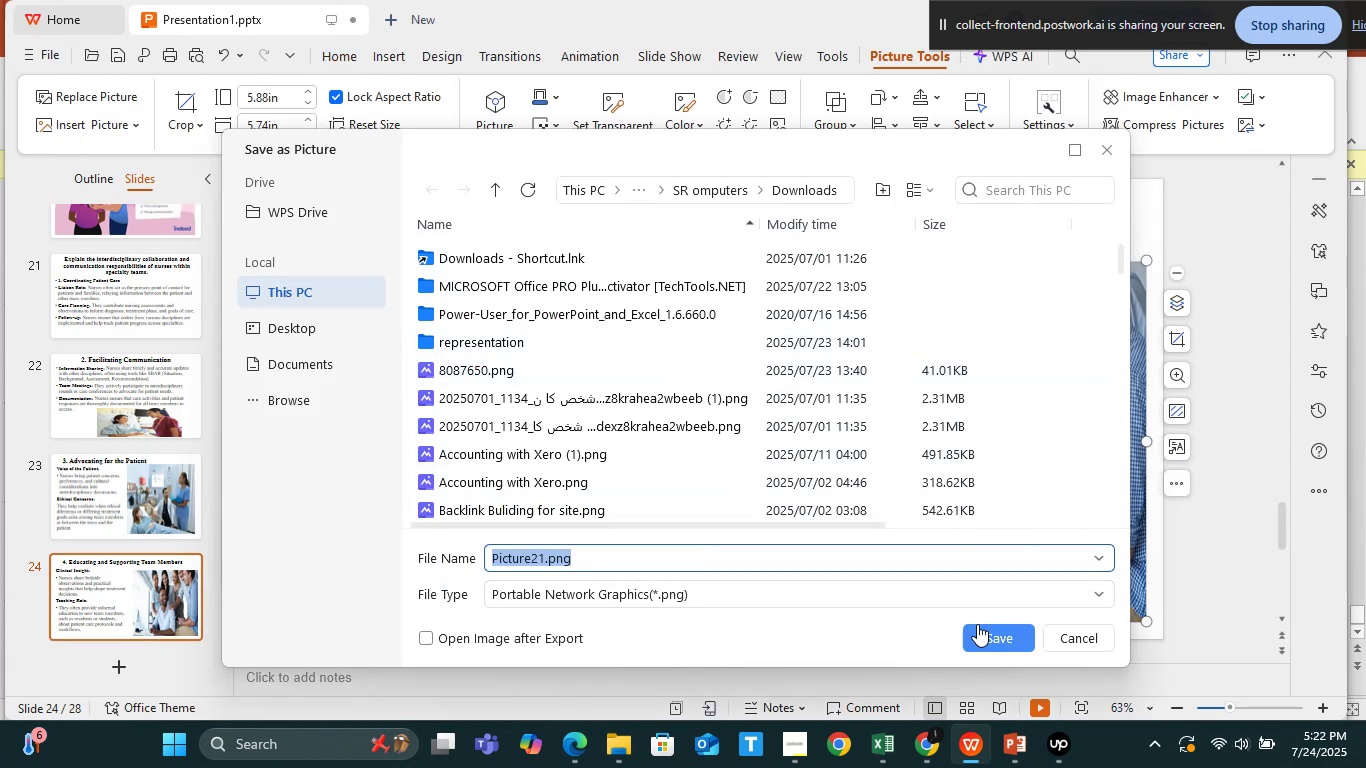 
left_click([984, 631])
 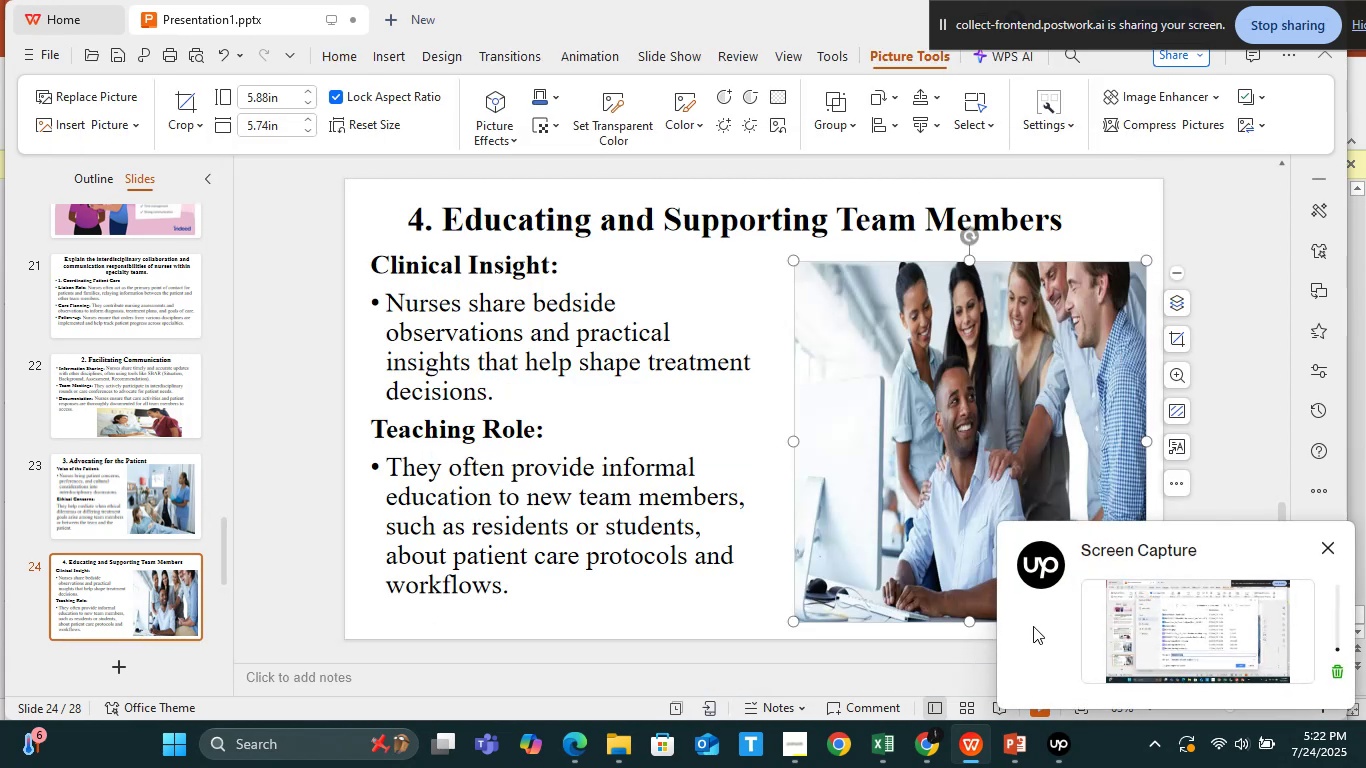 
left_click([865, 585])
 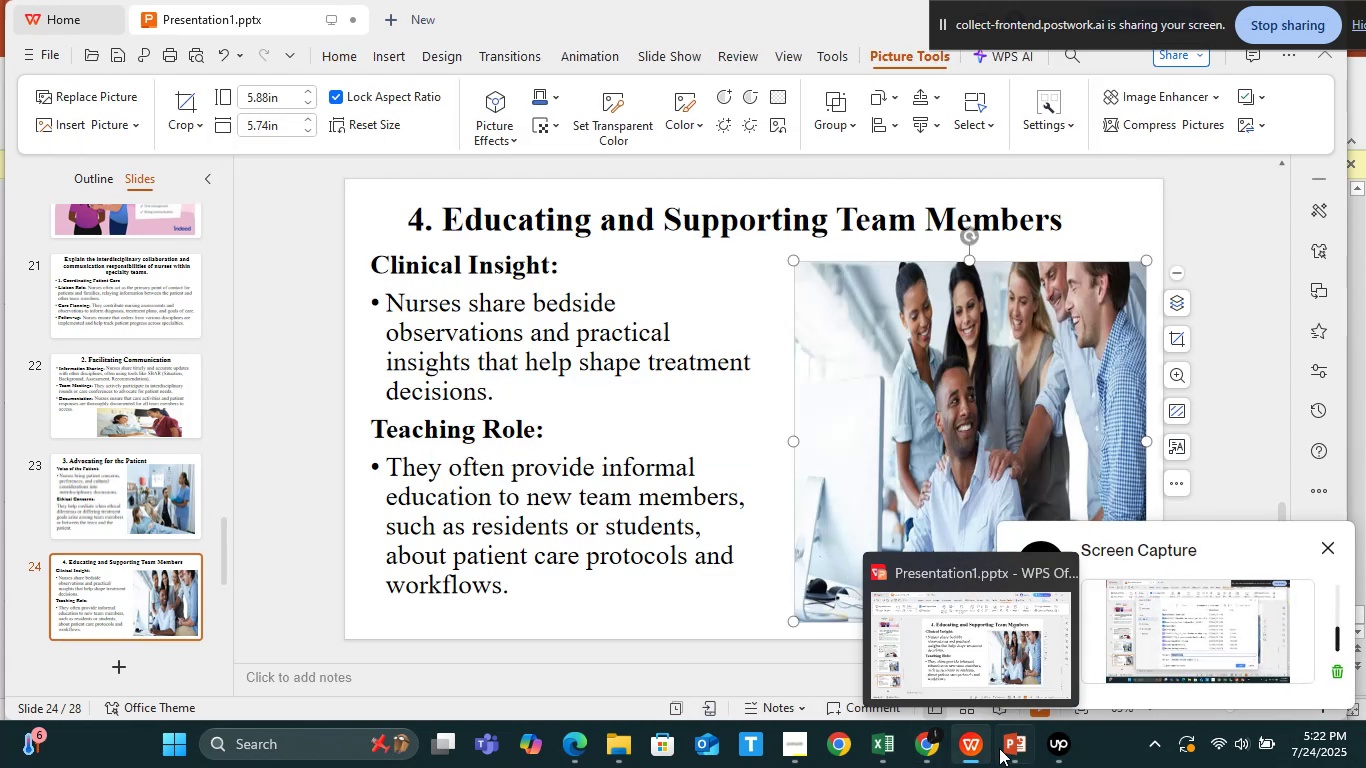 
left_click([1012, 748])
 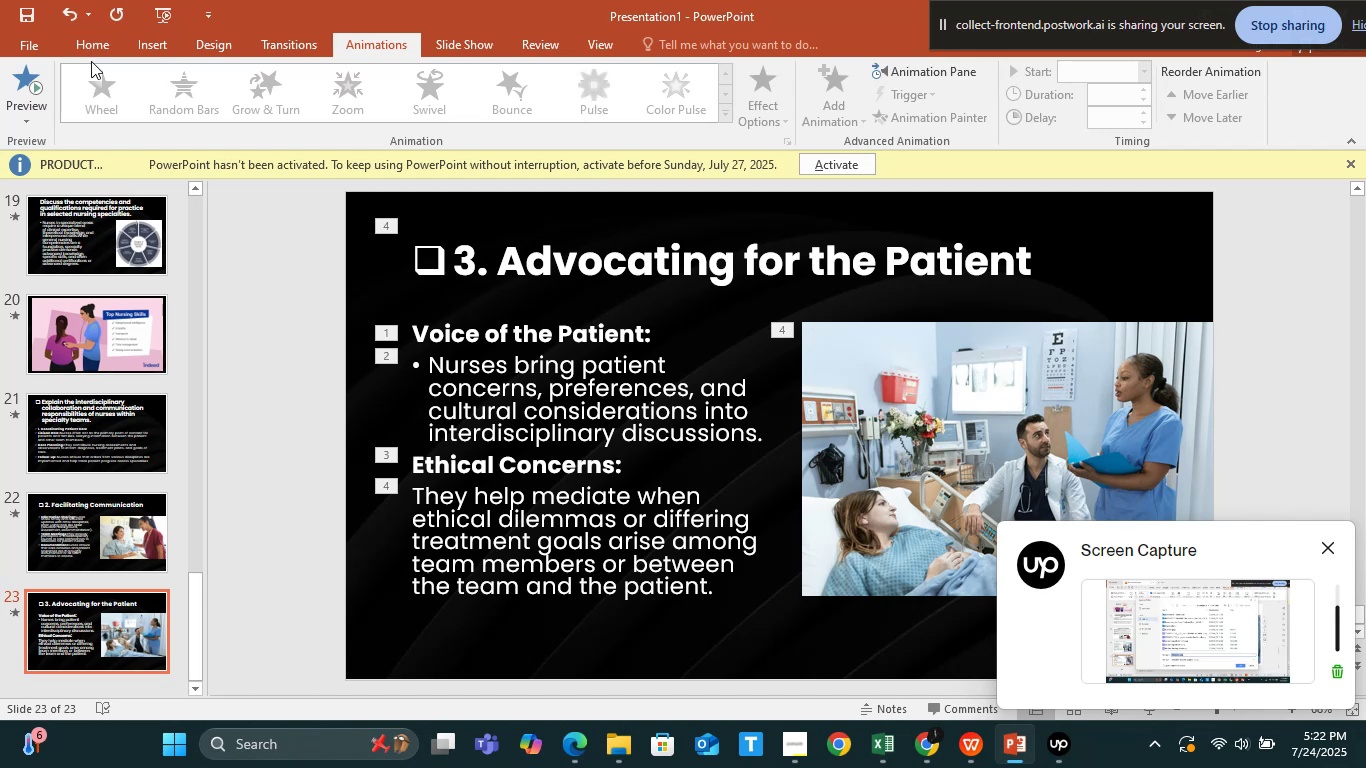 
left_click([79, 44])
 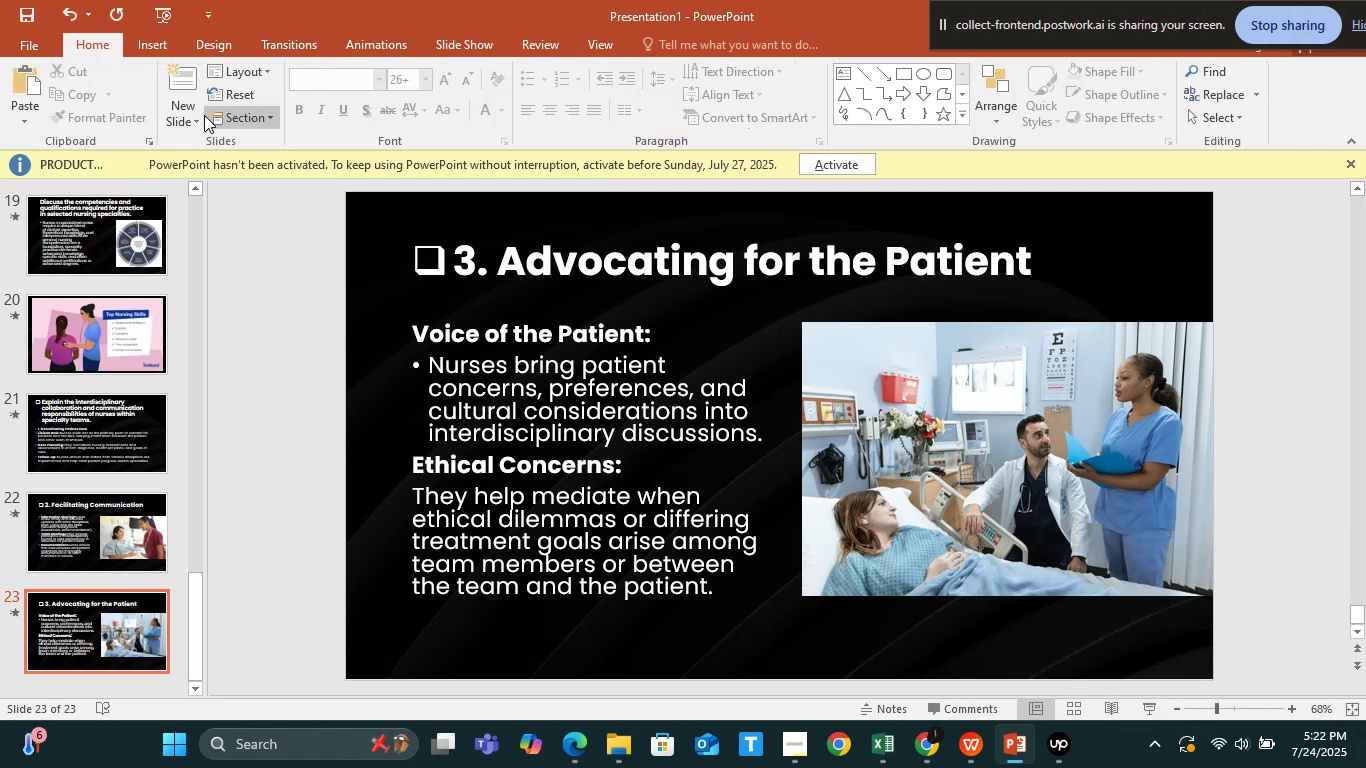 
left_click([181, 115])
 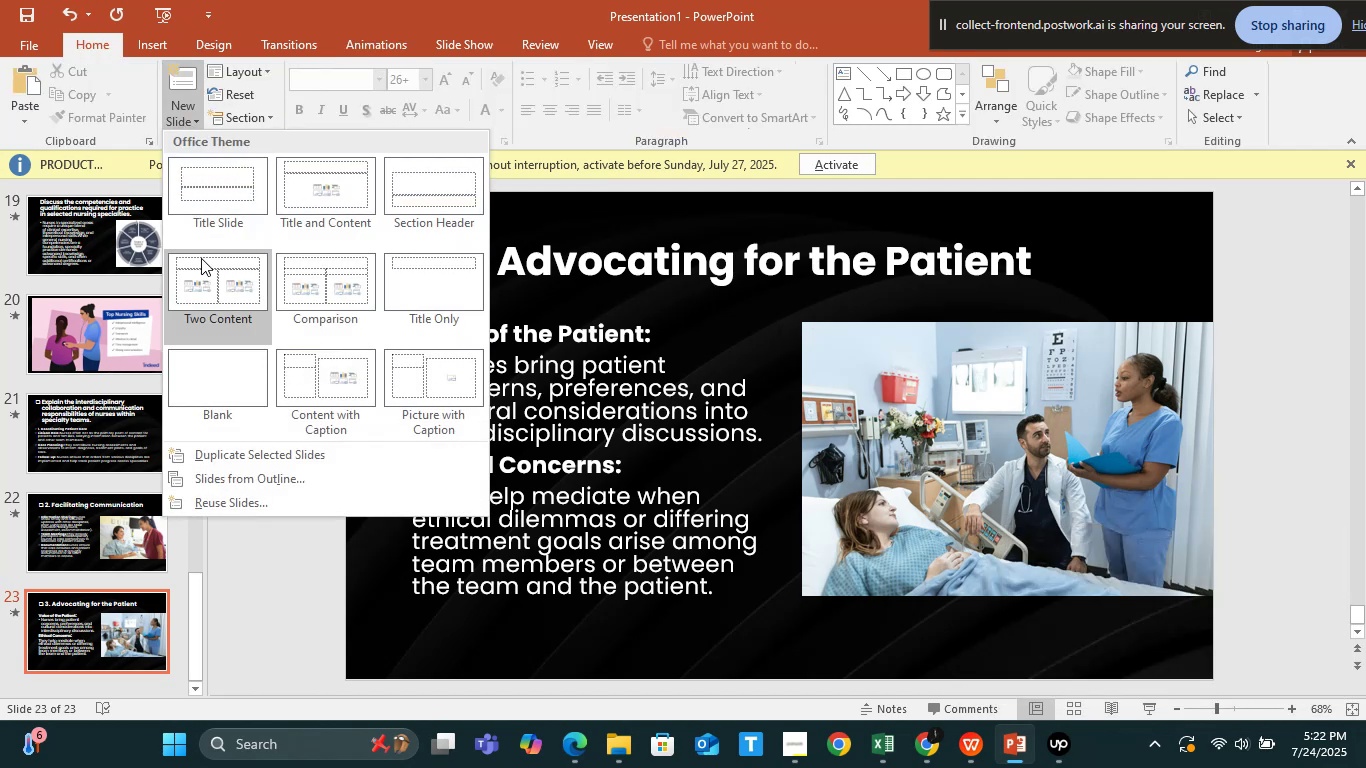 
left_click([212, 276])
 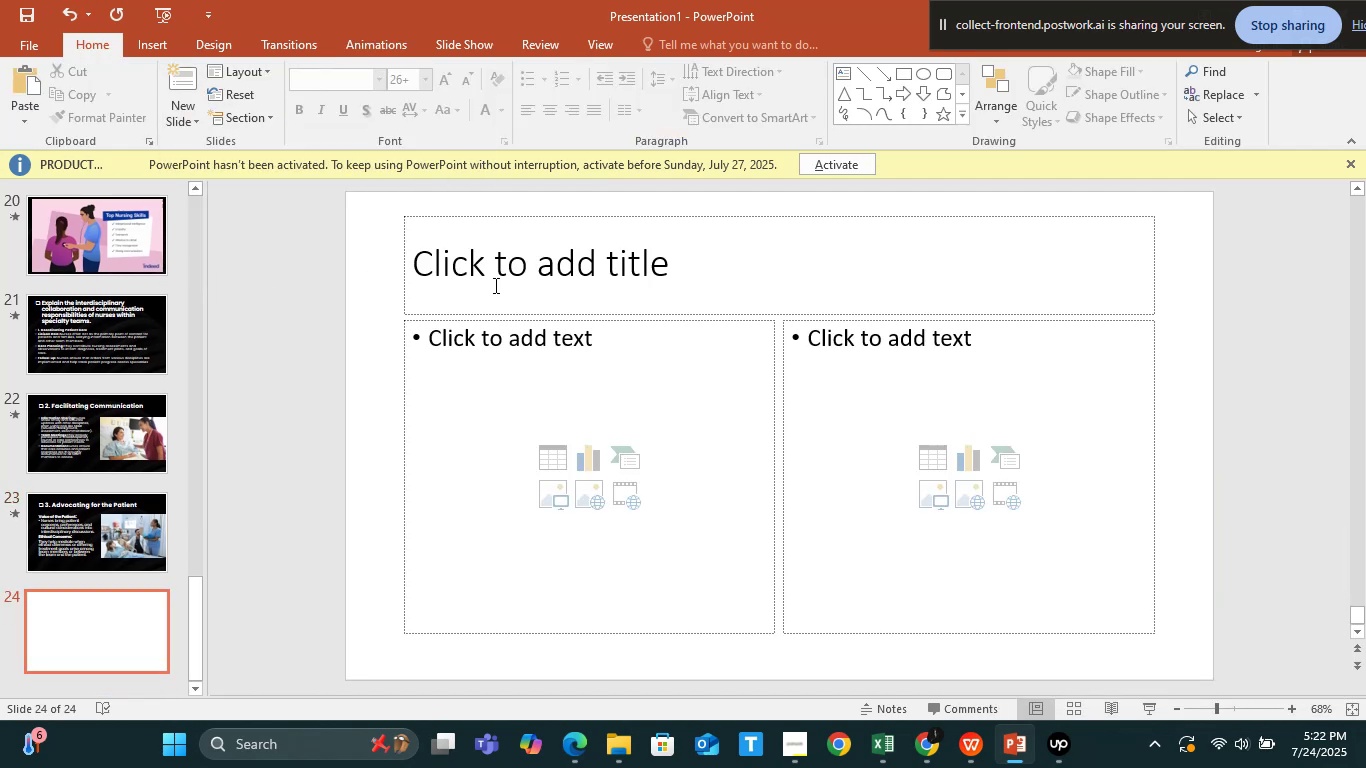 
left_click([508, 280])
 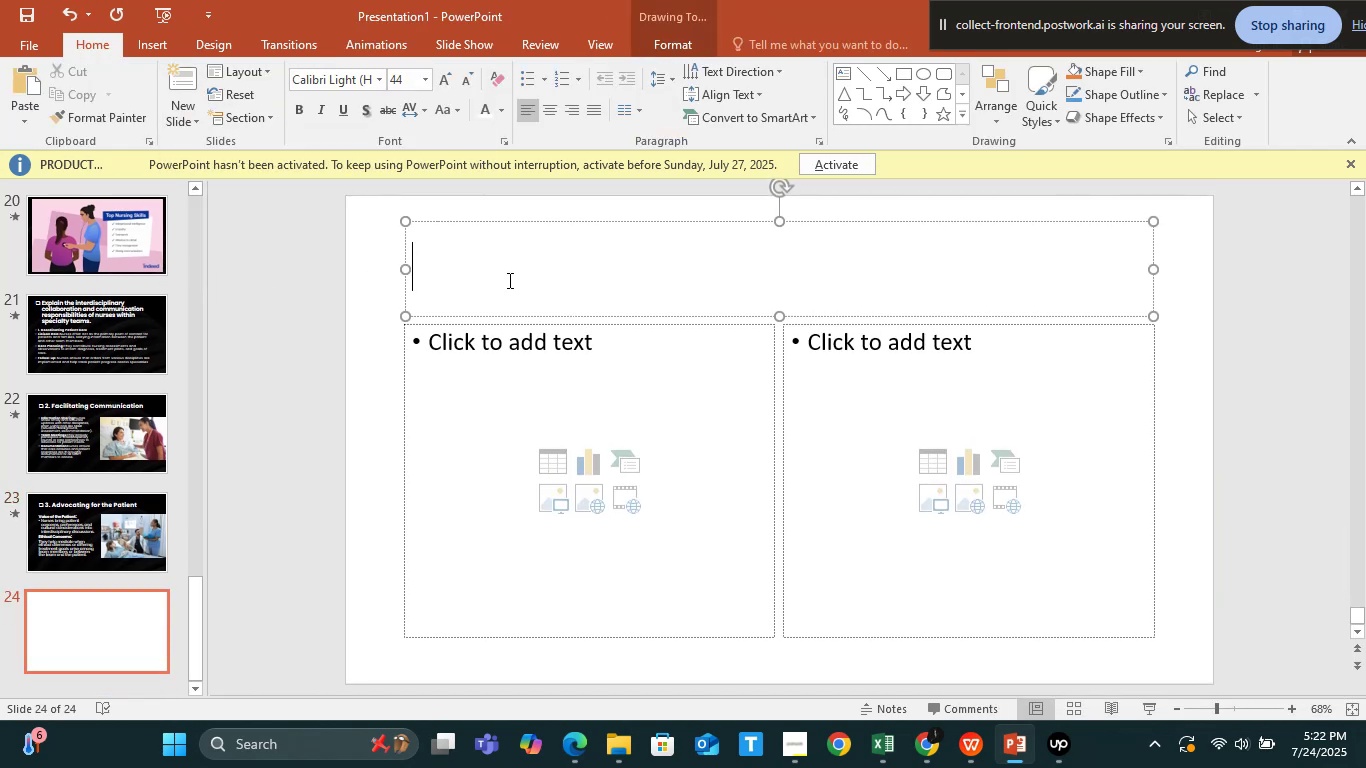 
key(Alt+Tab)
 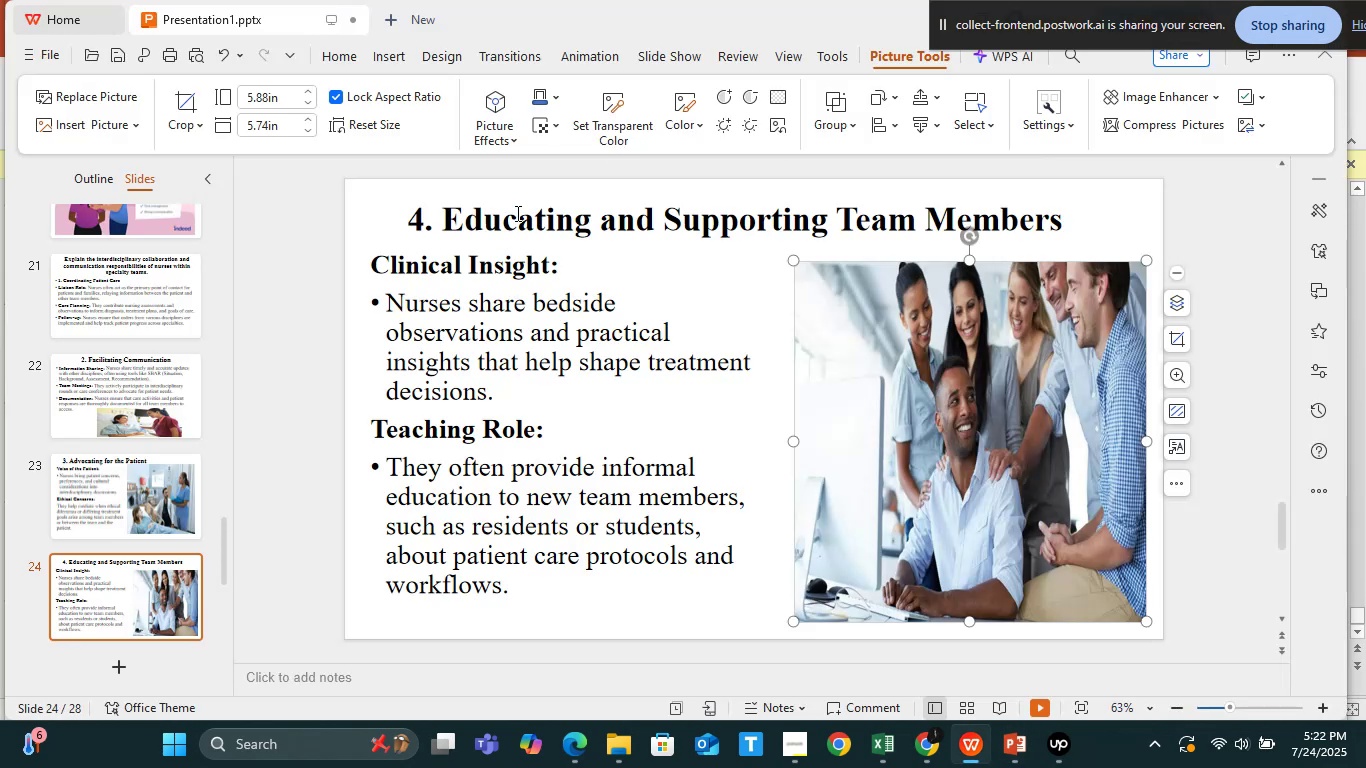 
left_click([516, 213])
 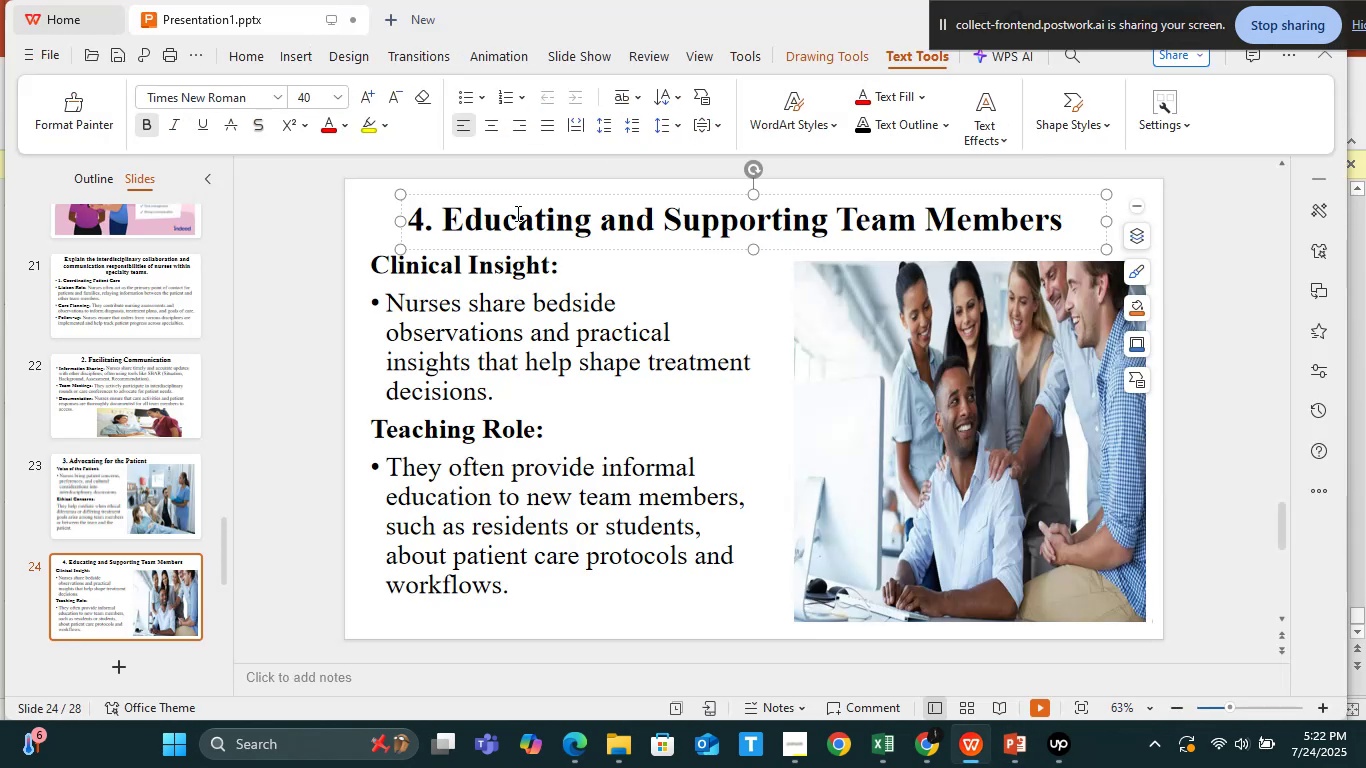 
key(Control+C)
 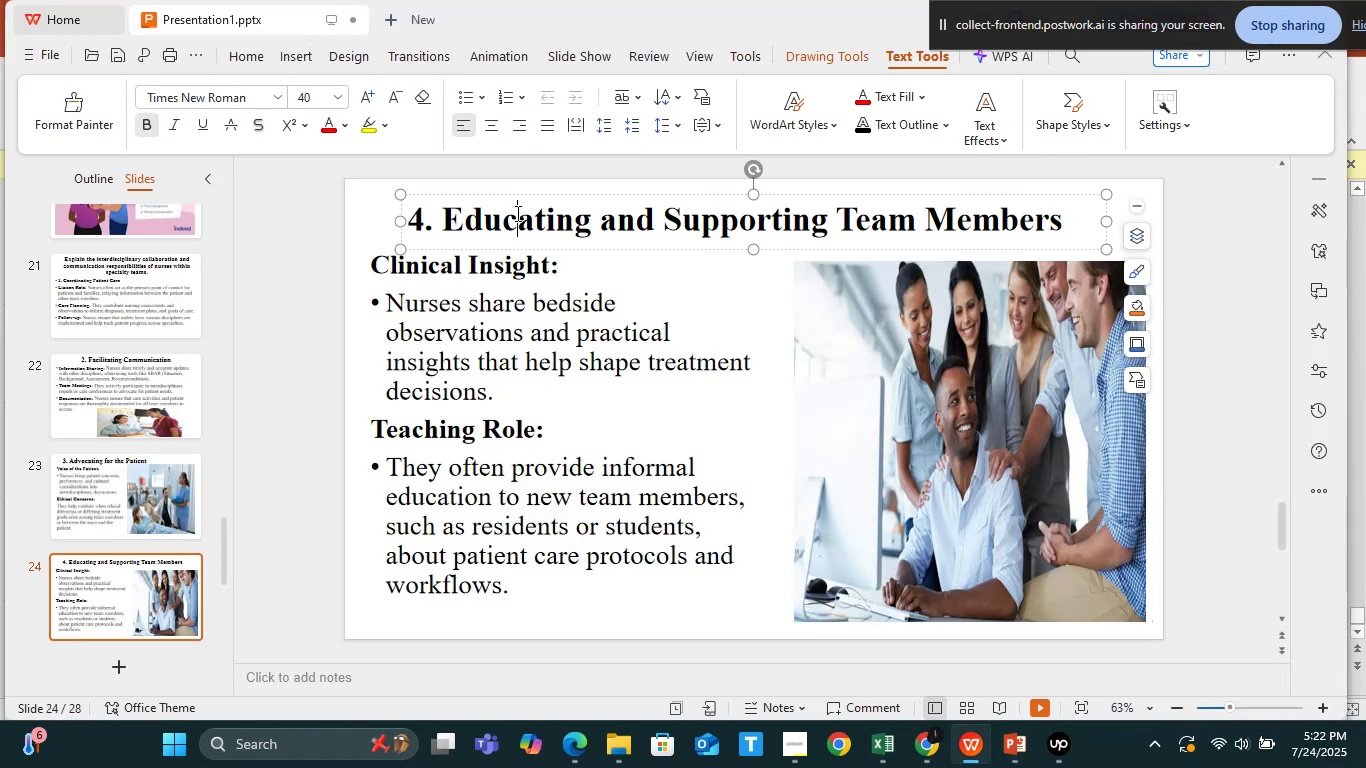 
key(Control+A)
 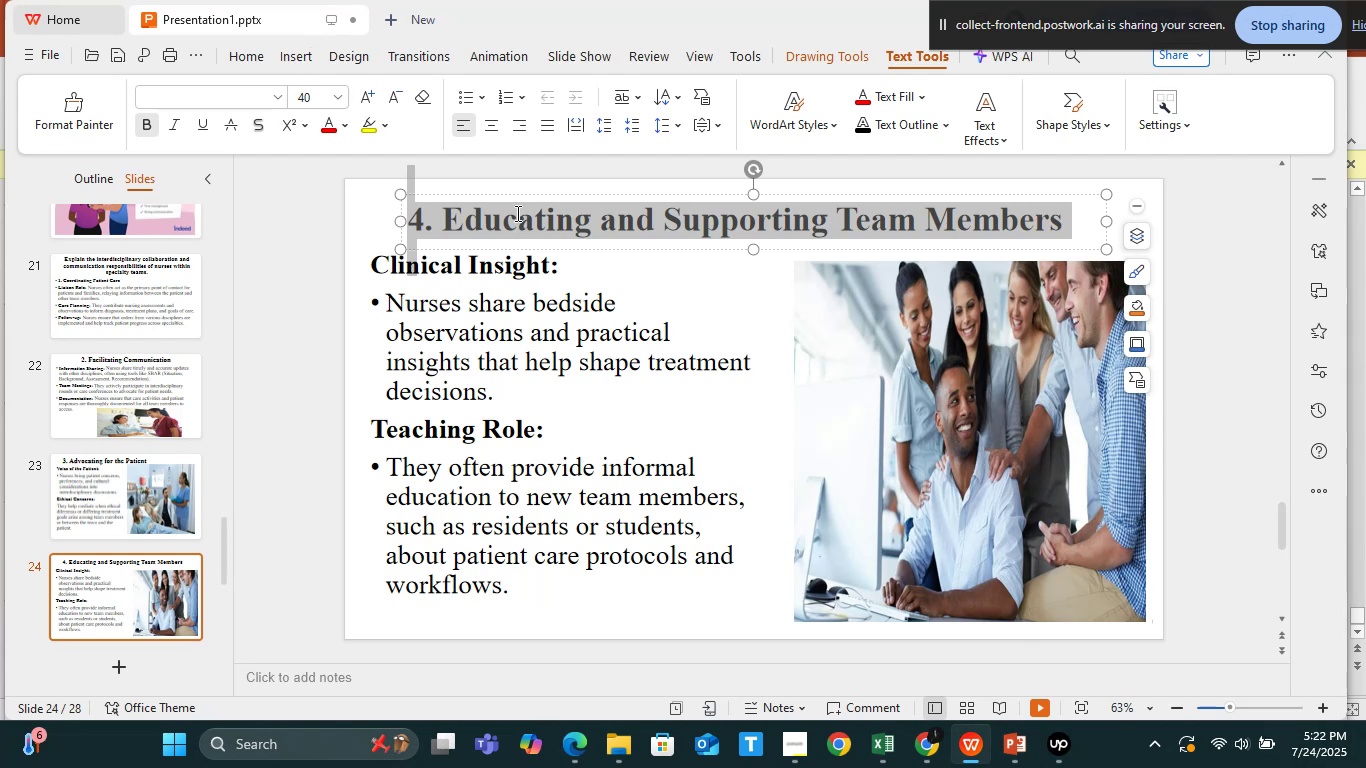 
key(Control+C)
 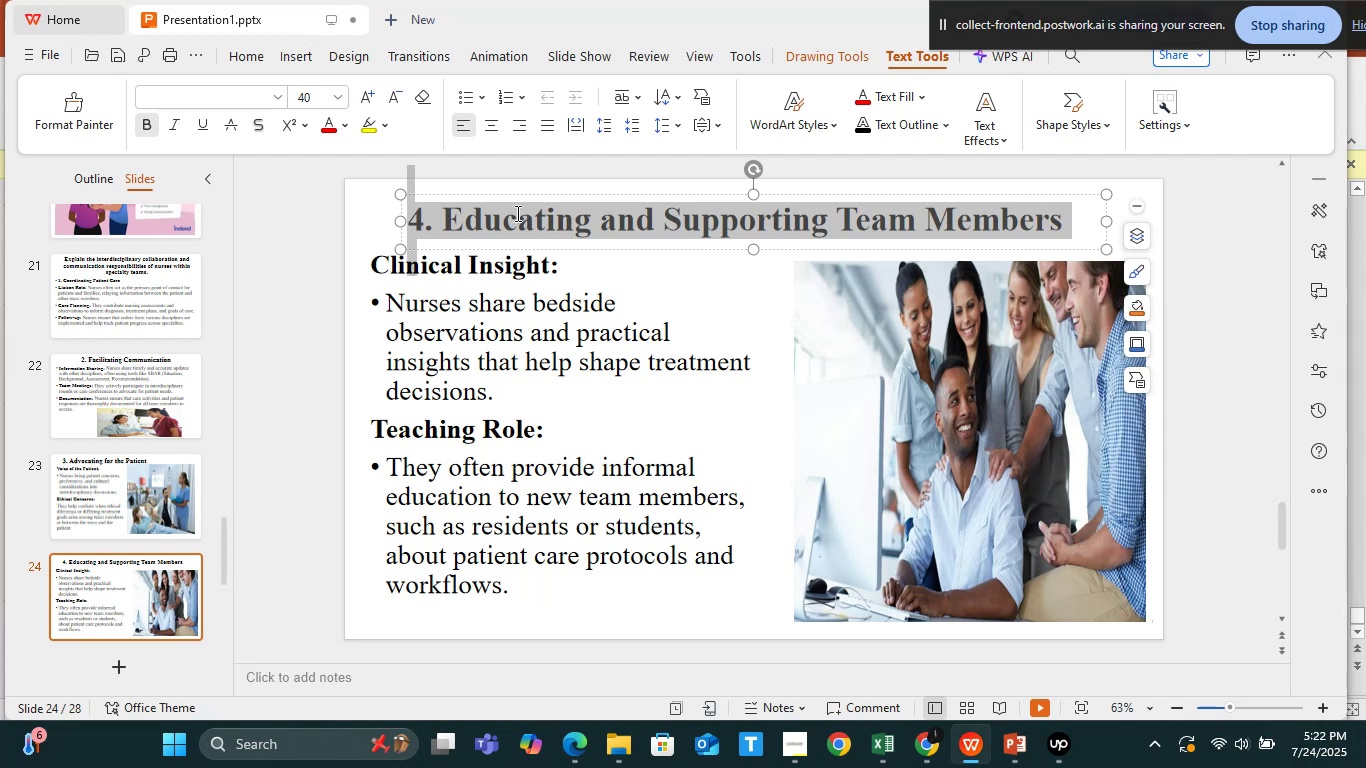 
hold_key(key=AltLeft, duration=0.46)
 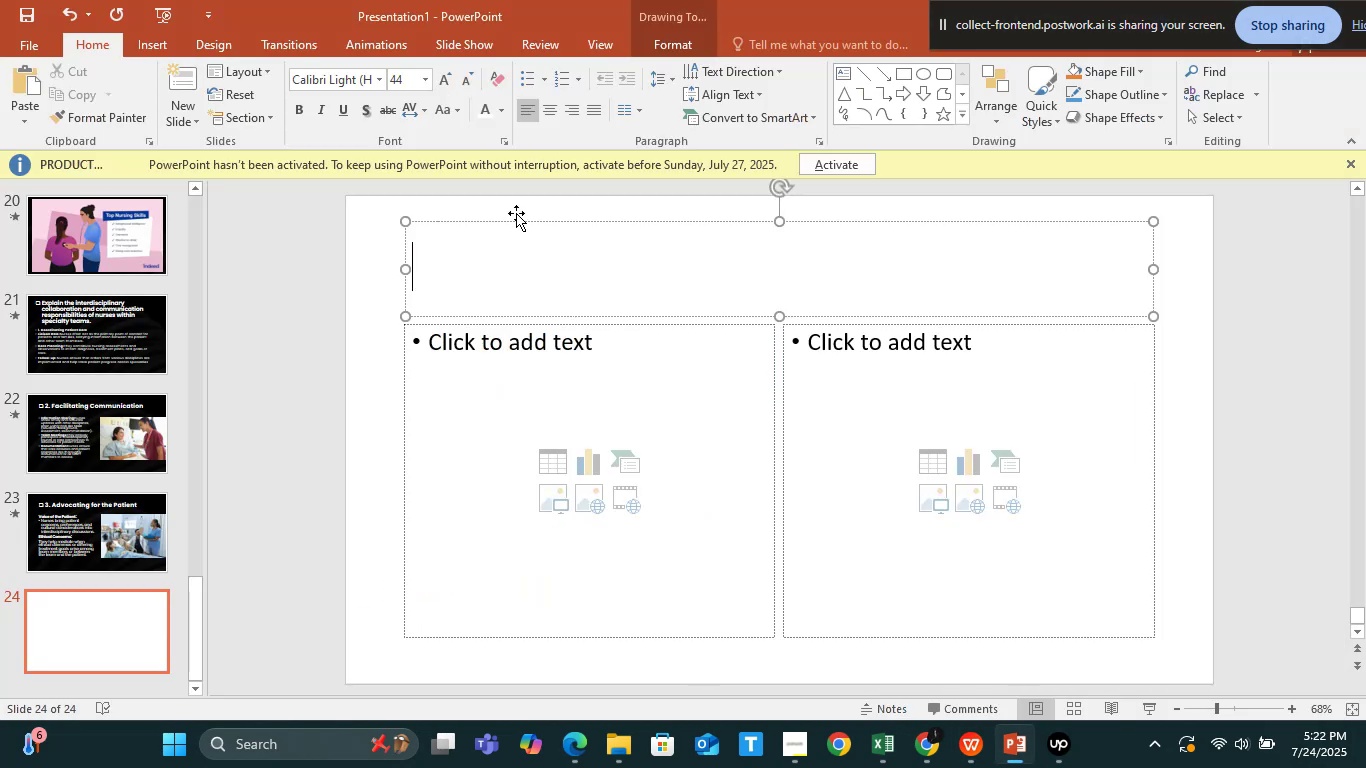 
key(Control+V)
 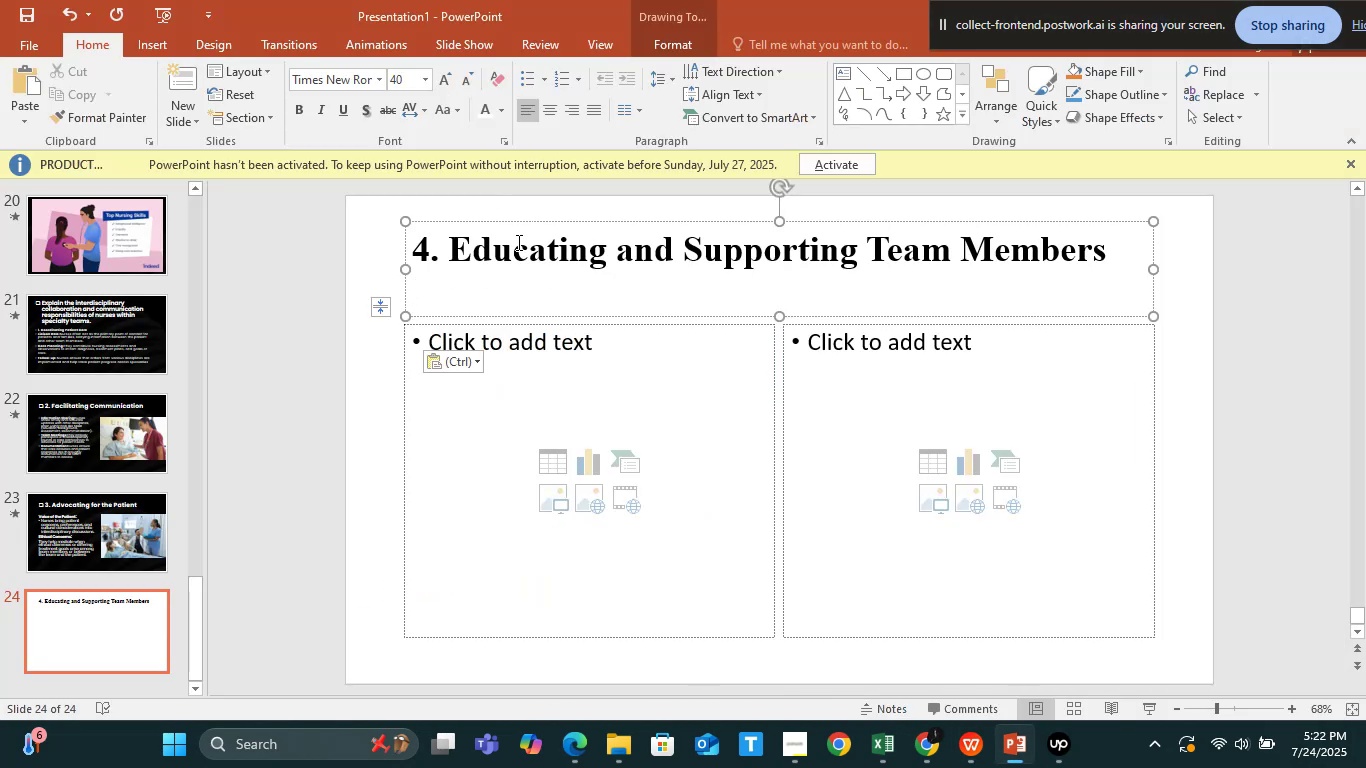 
key(Backspace)
 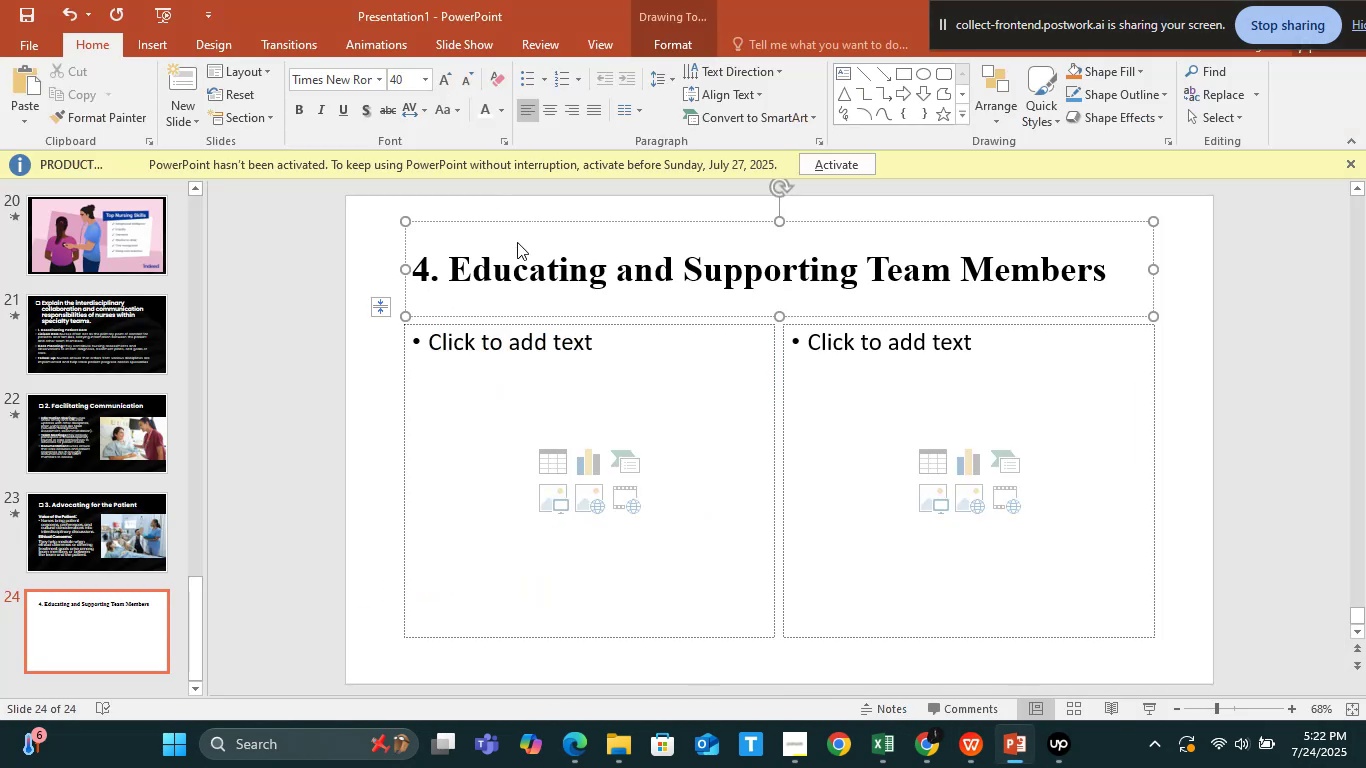 
key(Backspace)
 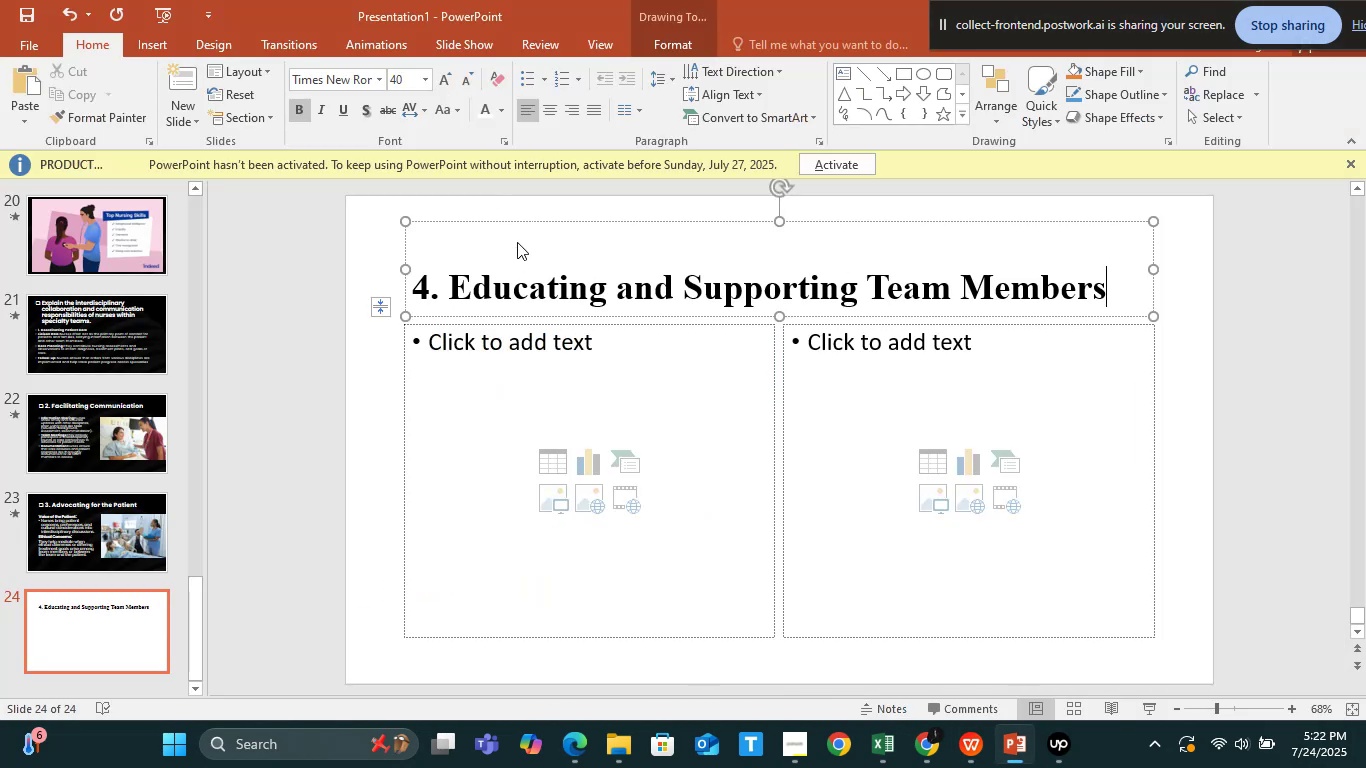 
key(Space)
 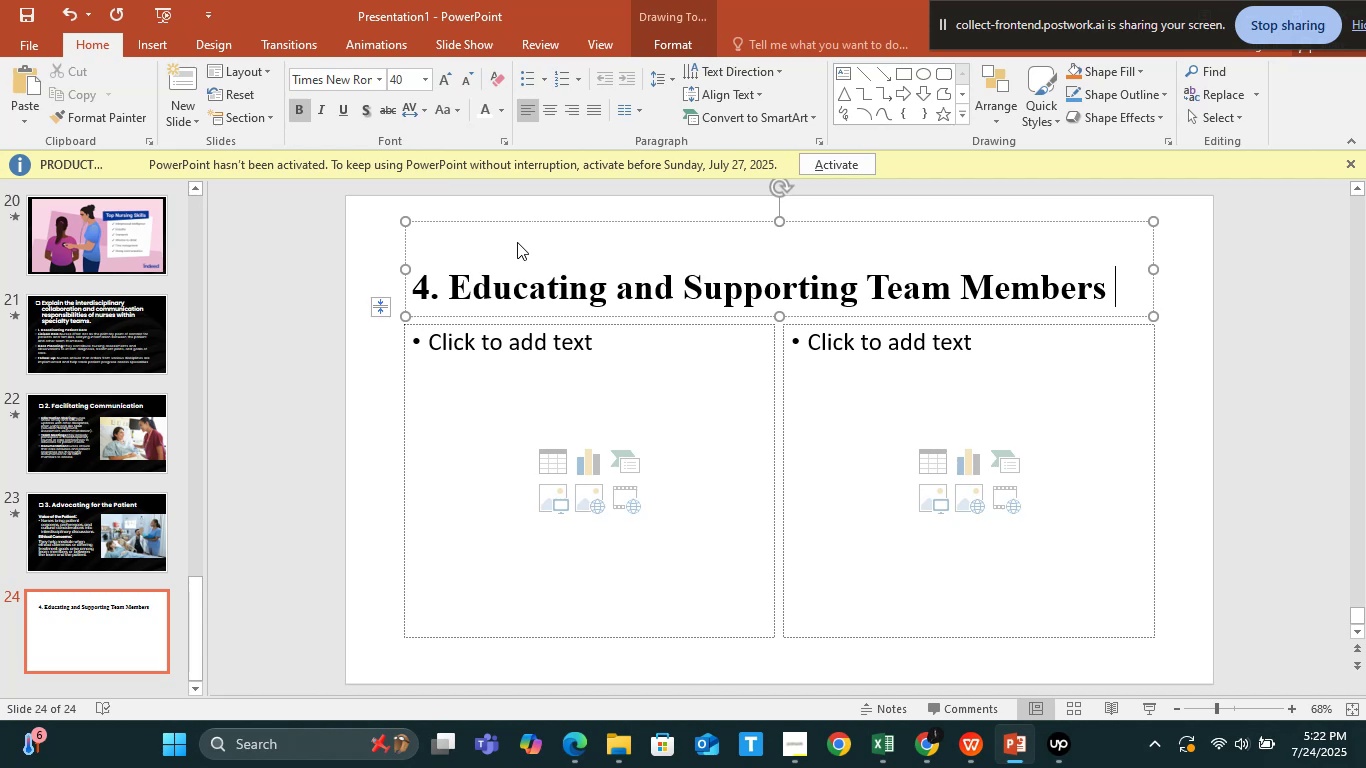 
key(Enter)
 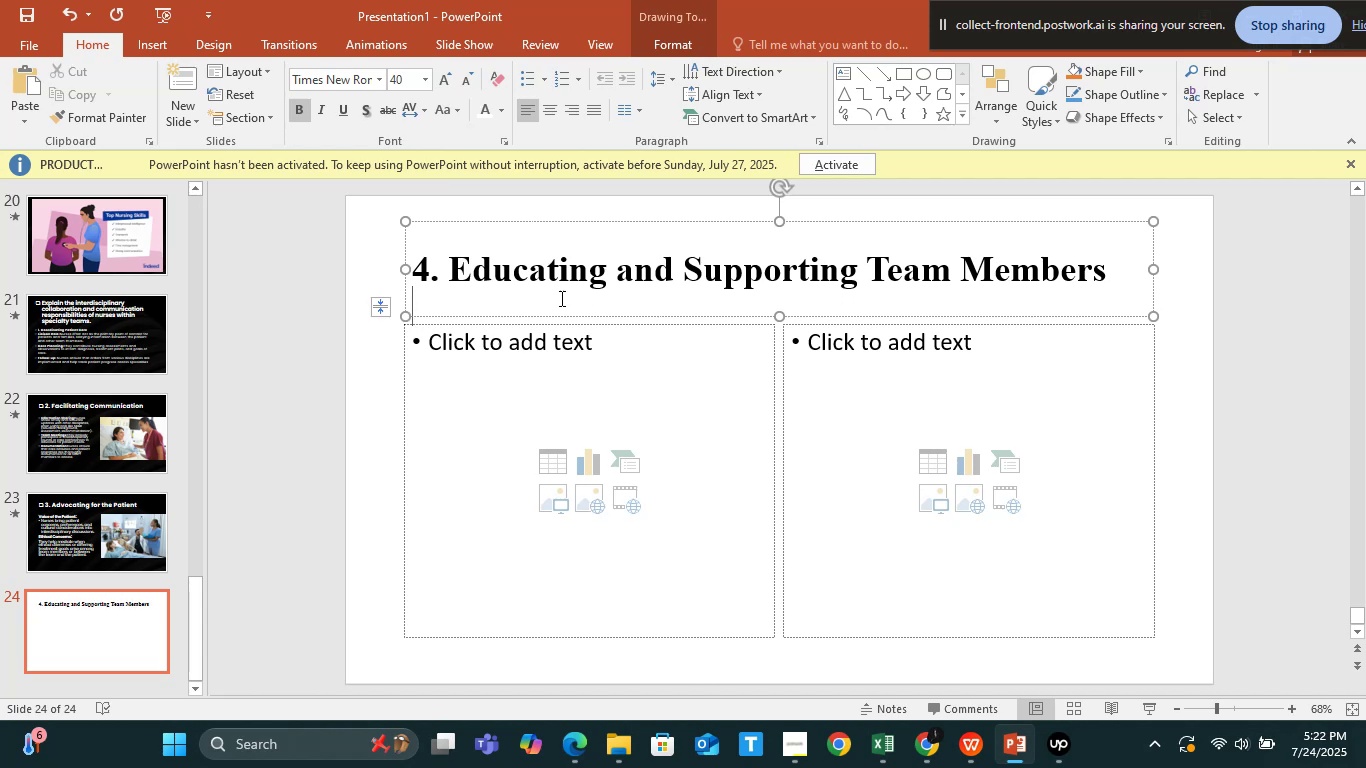 
left_click([590, 372])
 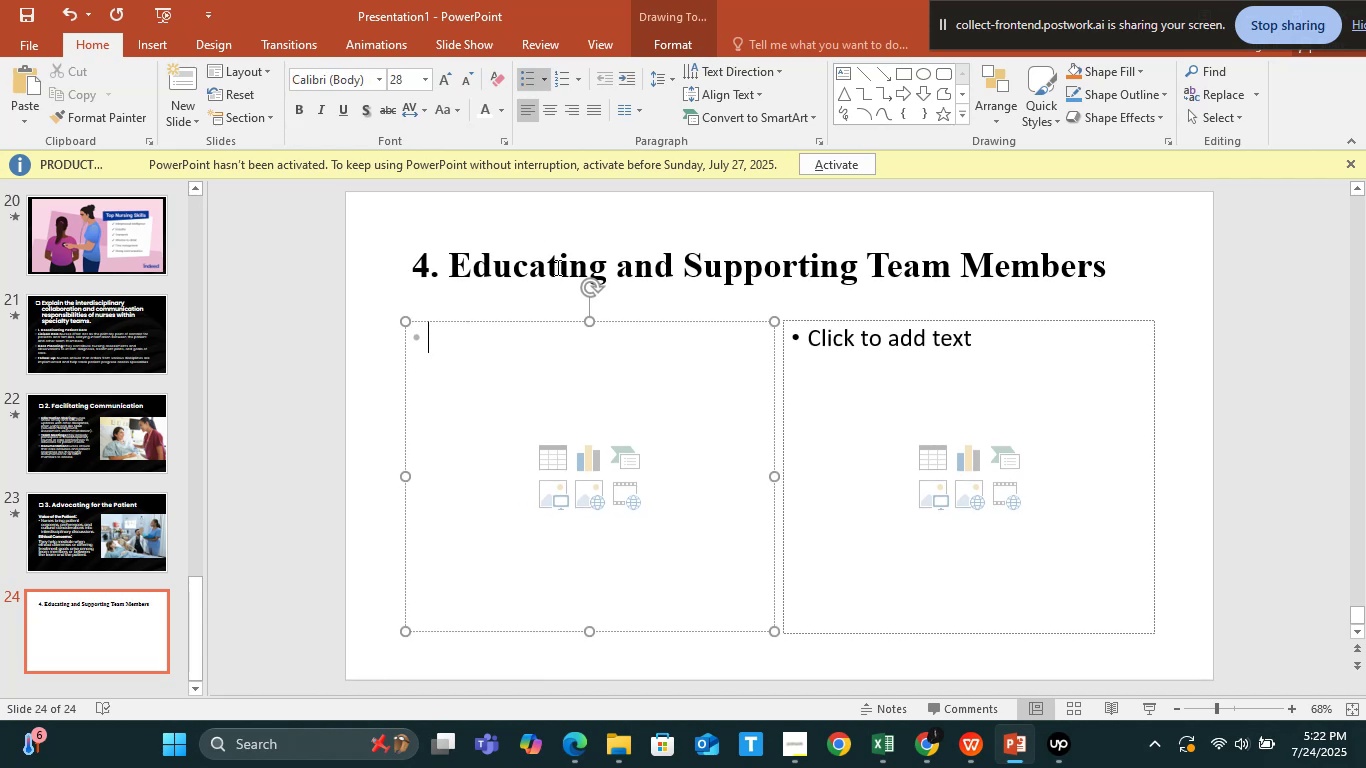 
left_click([556, 267])
 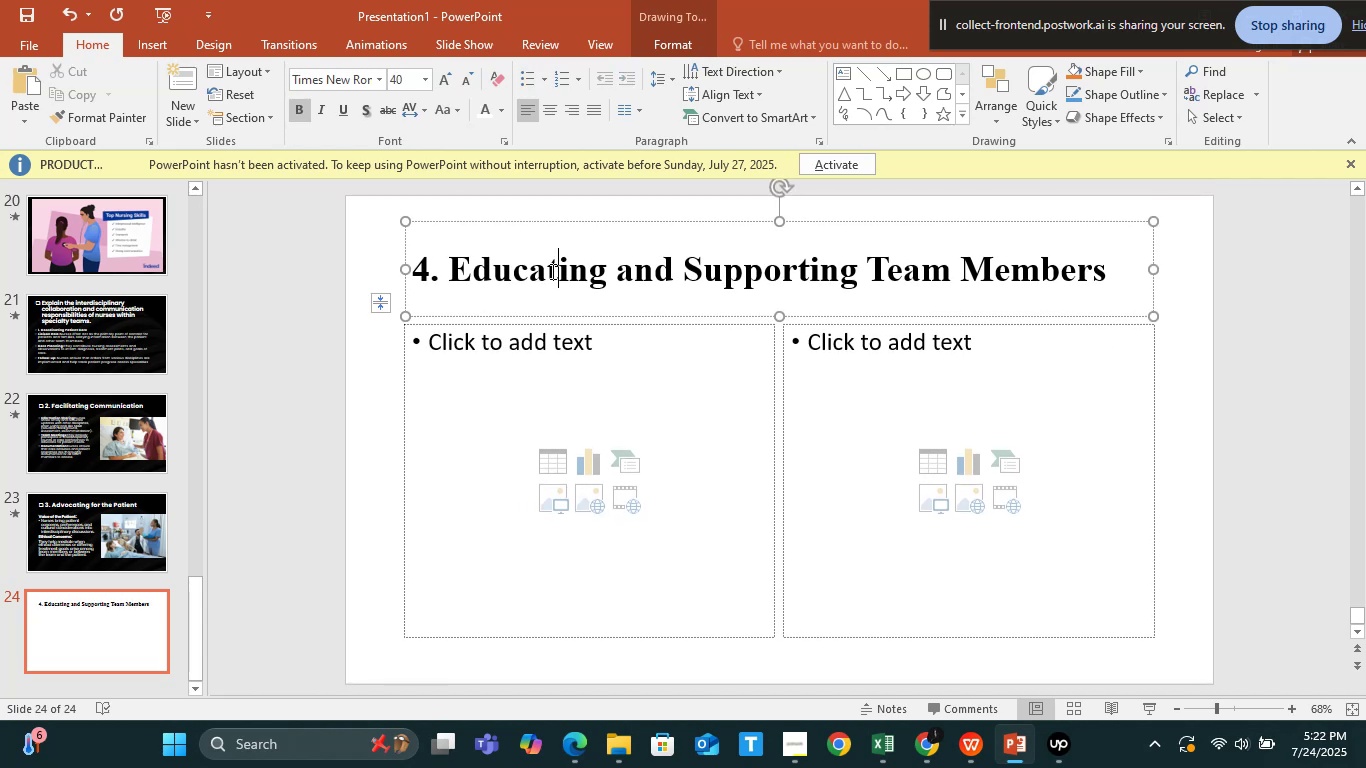 
key(Control+A)
 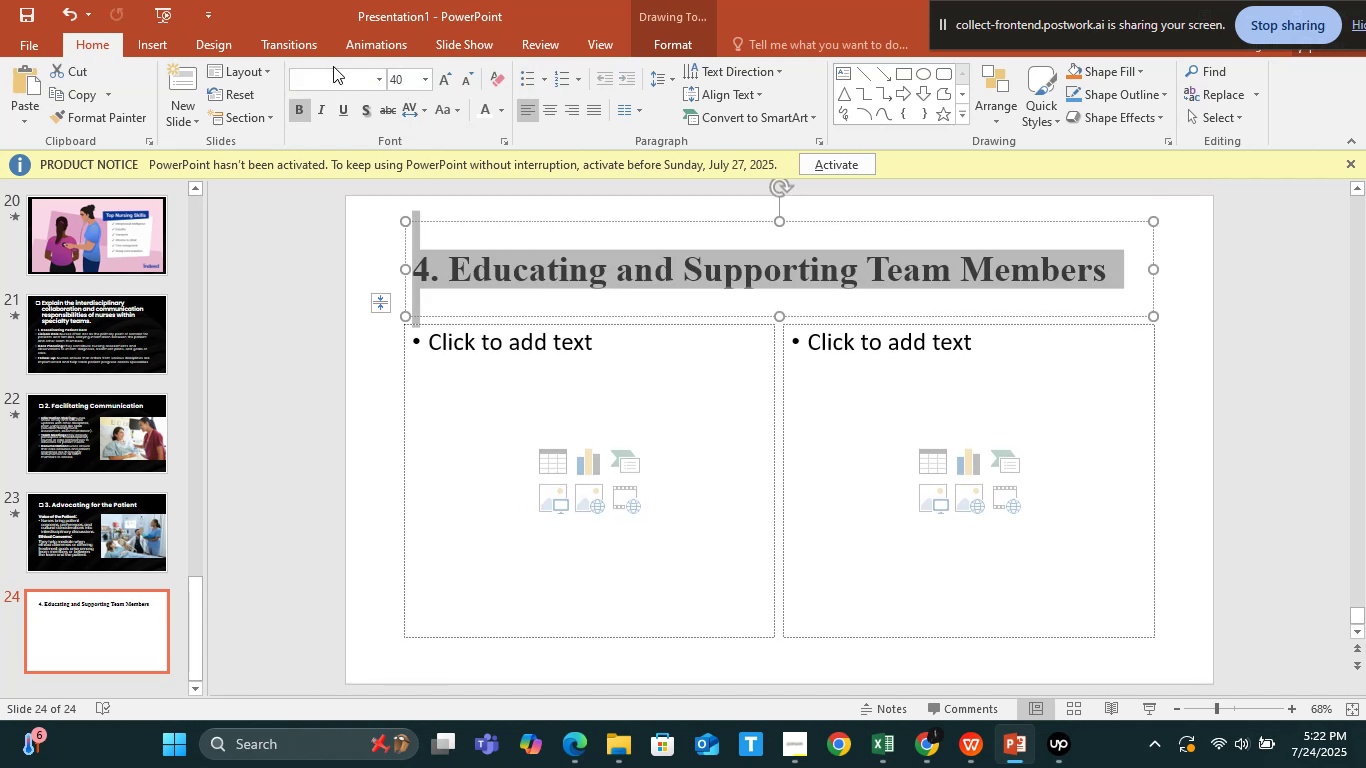 
left_click([336, 73])
 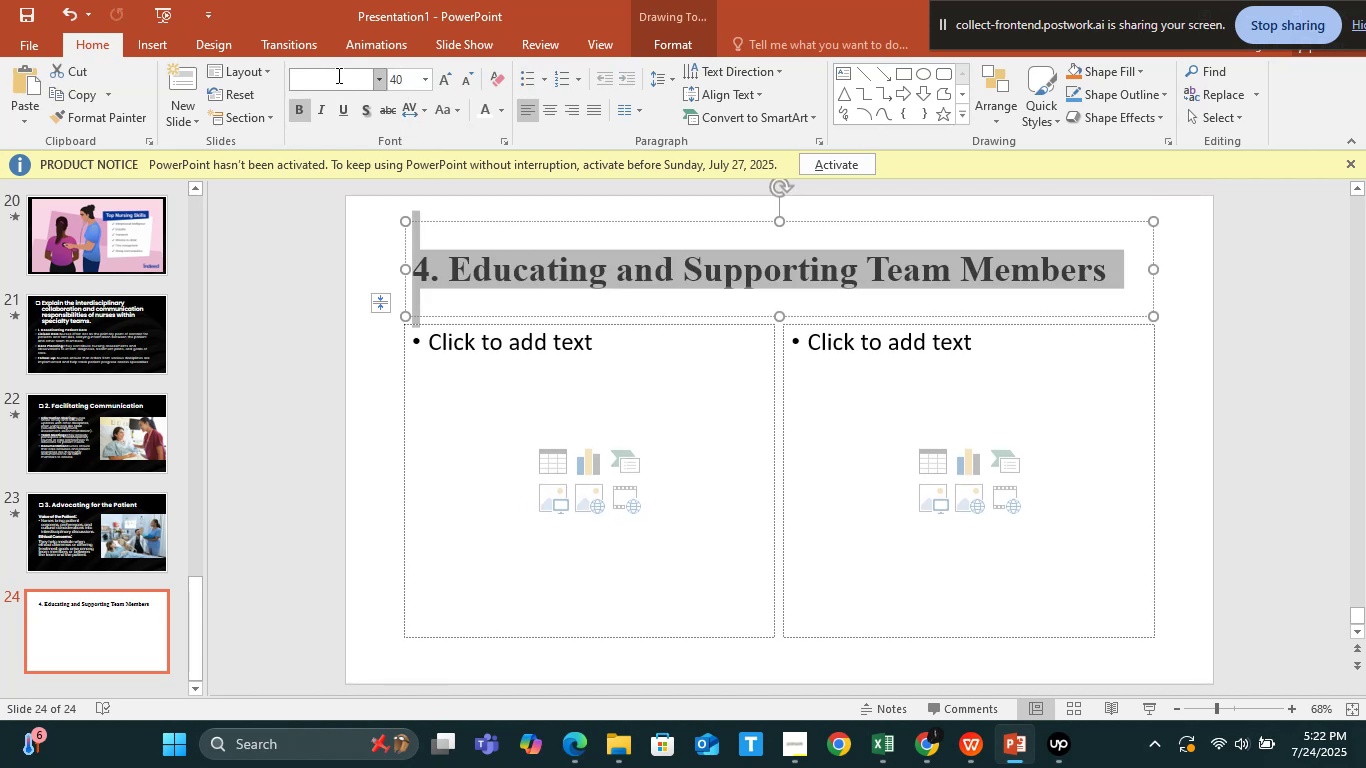 
type(po)
 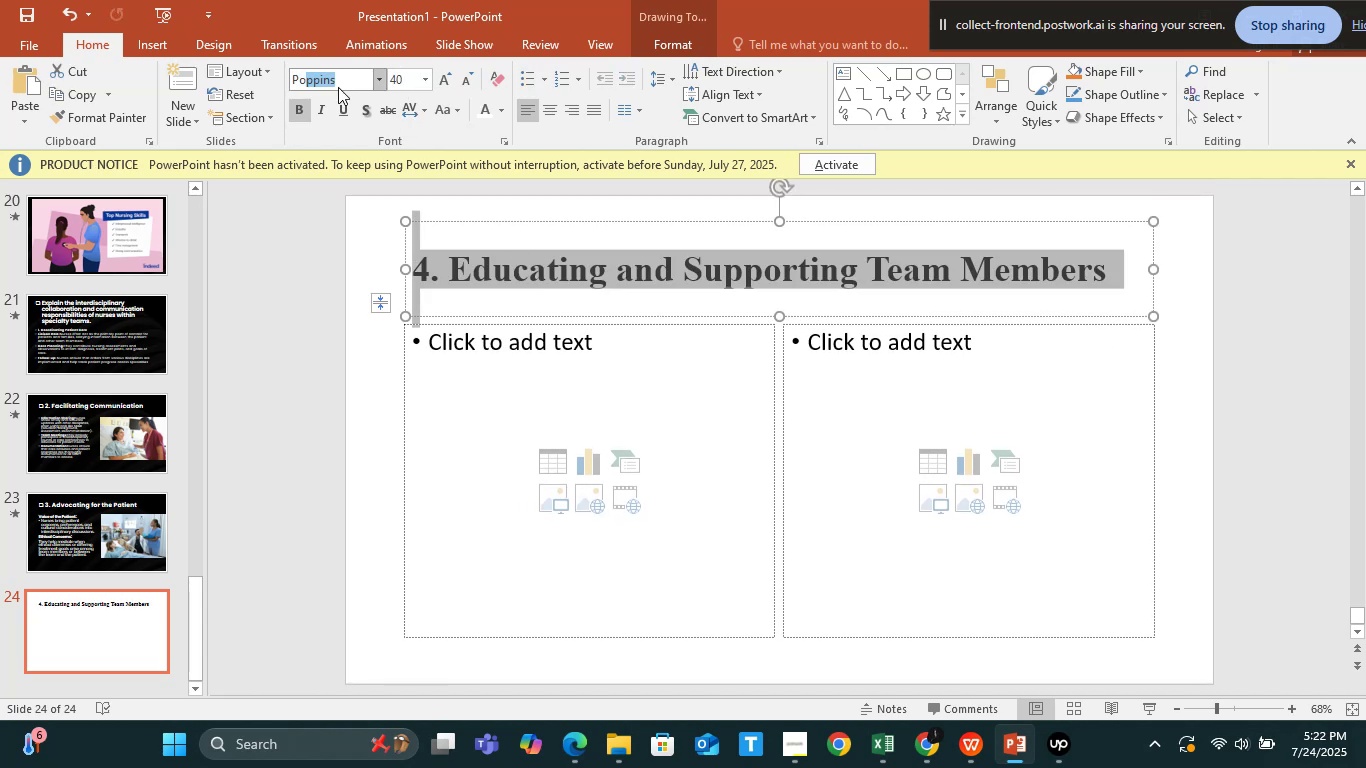 
key(Enter)
 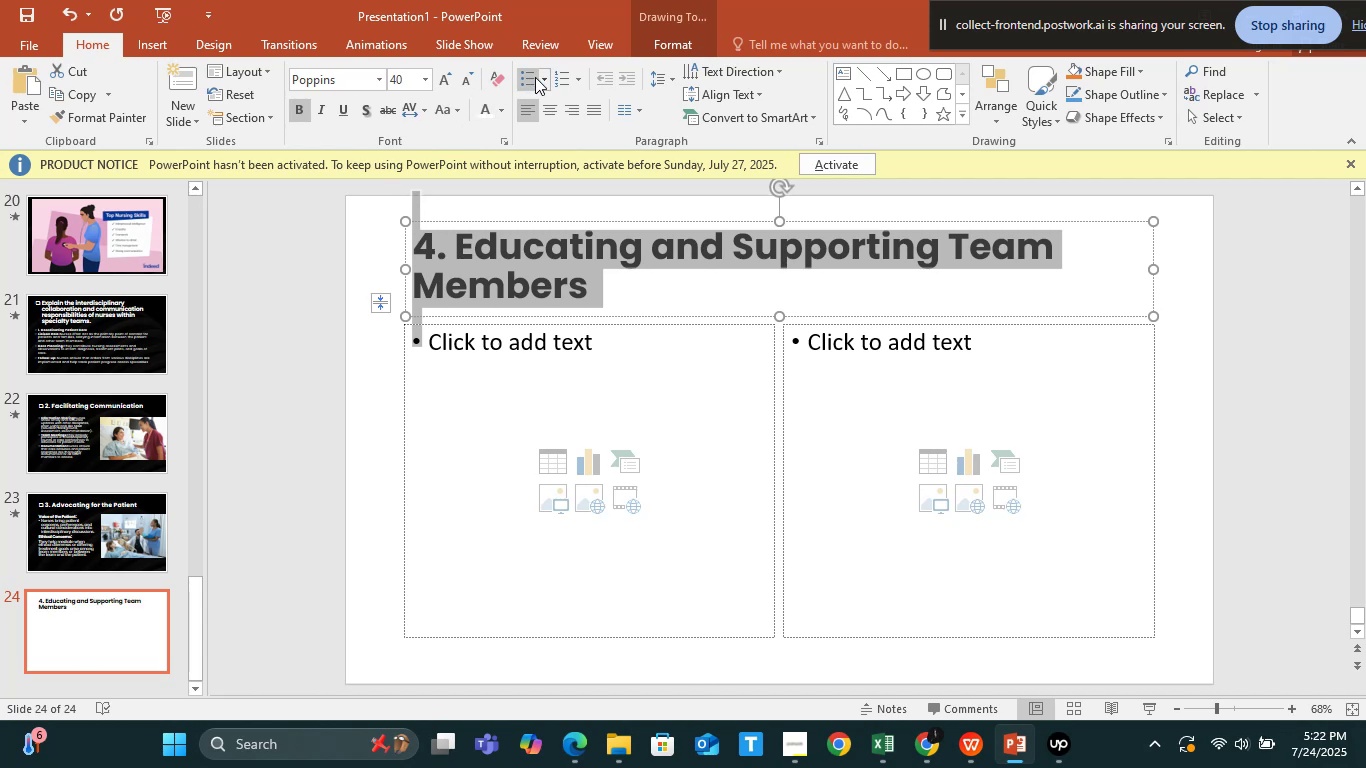 
left_click([537, 77])
 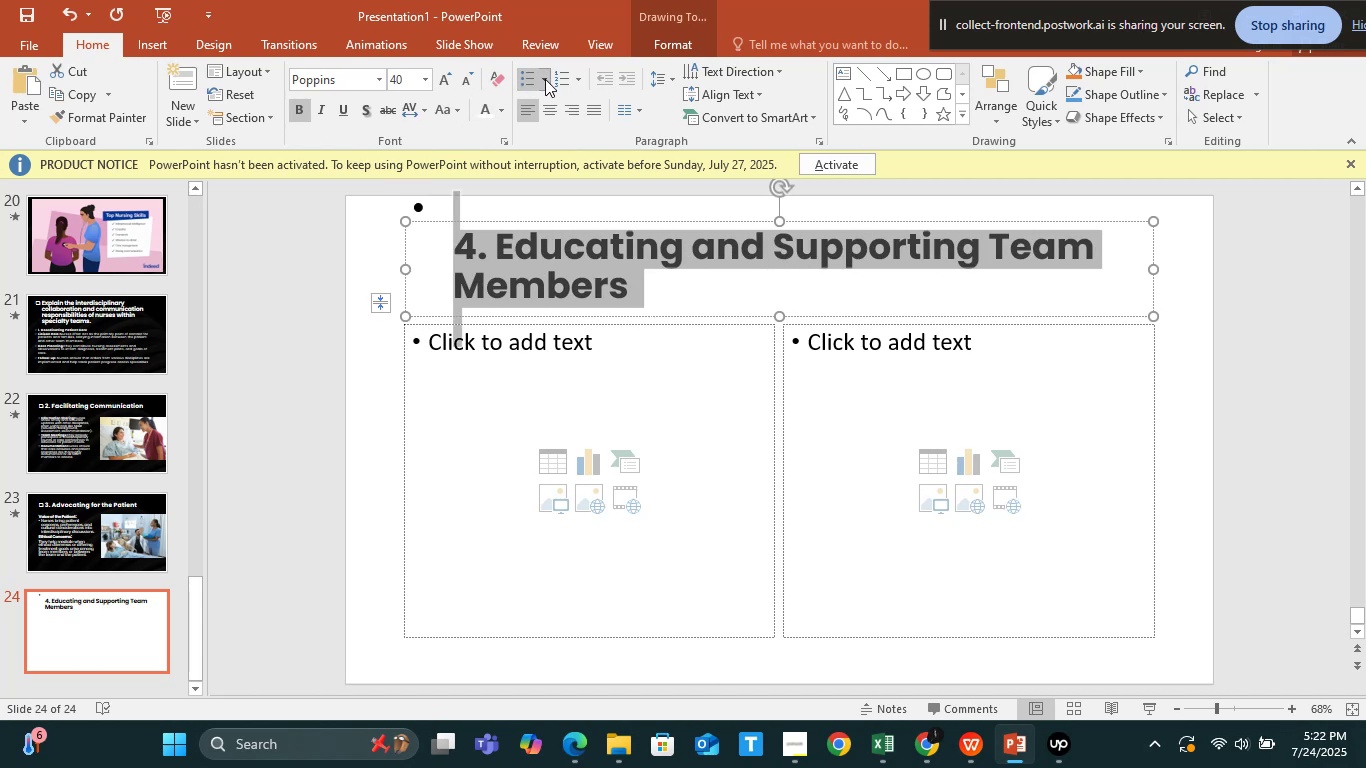 
left_click([545, 79])
 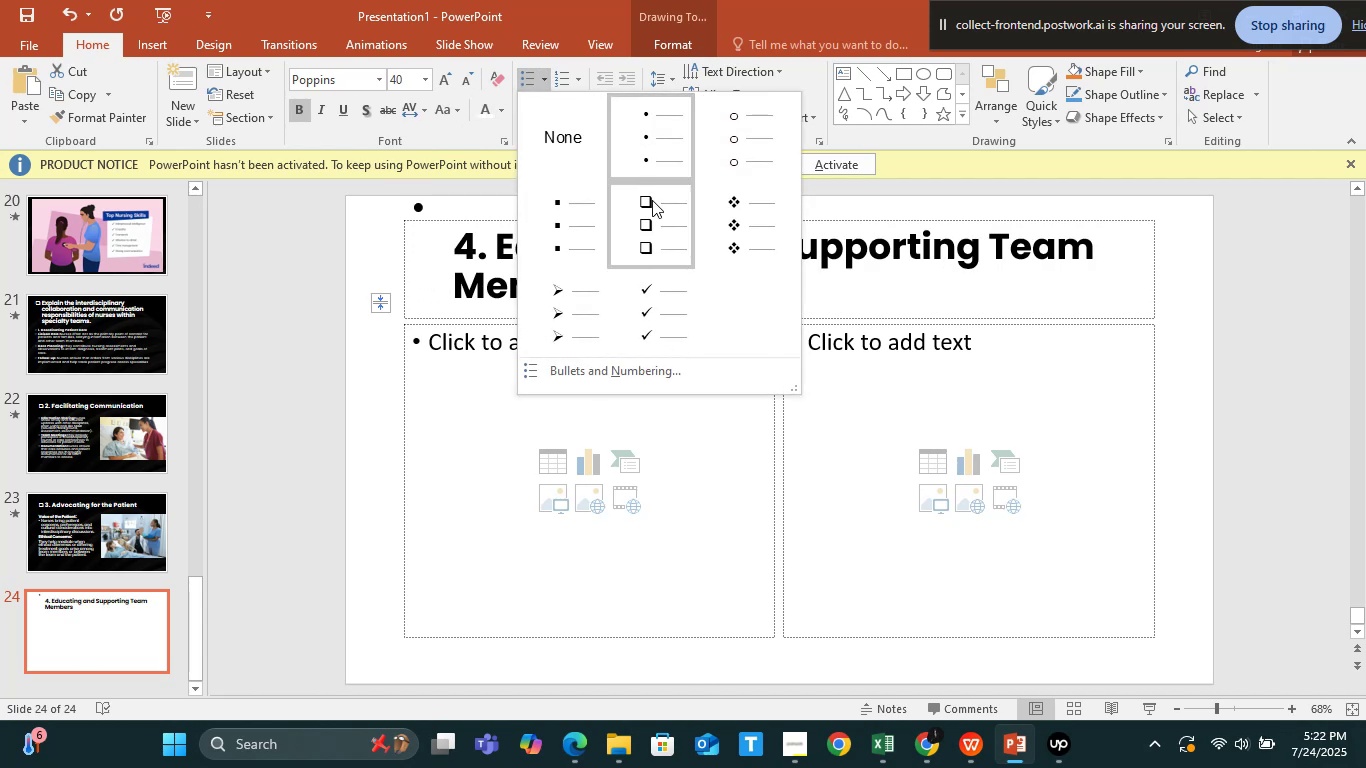 
left_click([652, 200])
 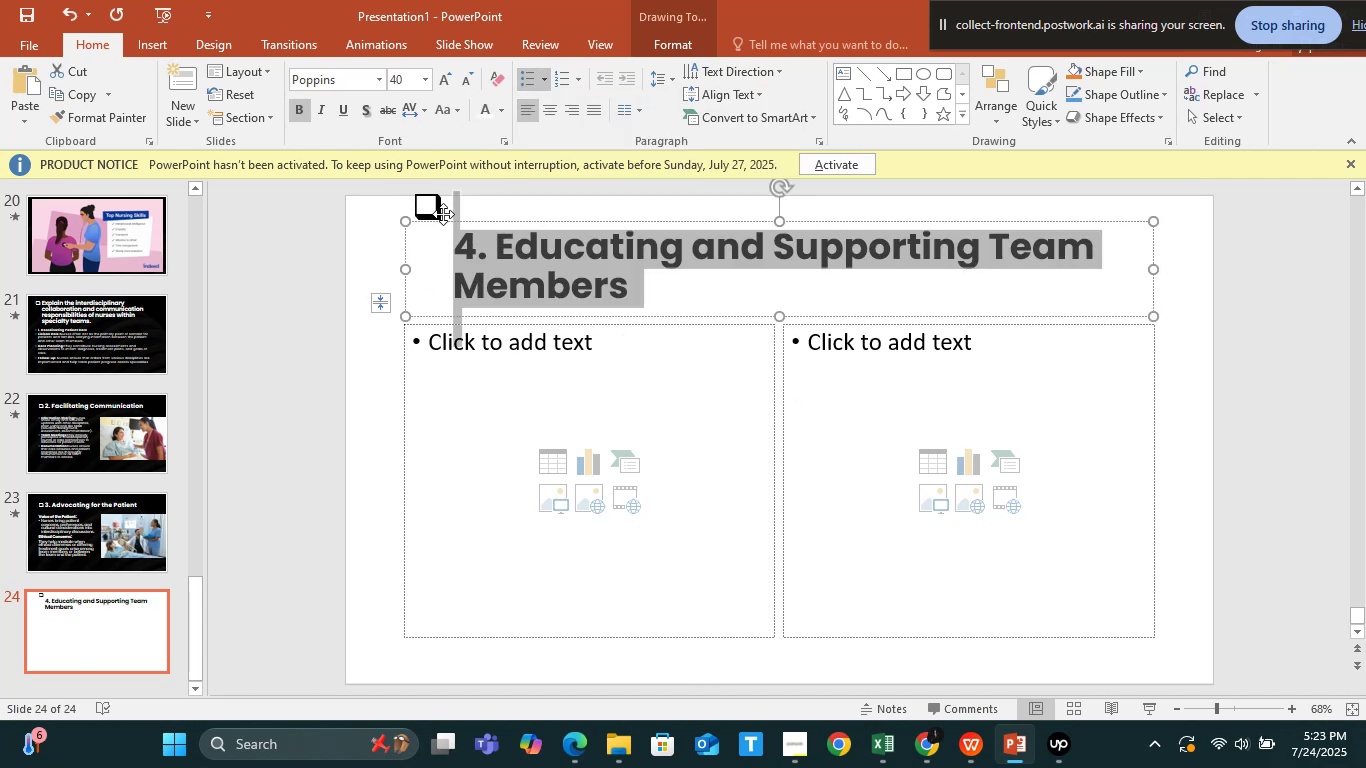 
left_click([461, 250])
 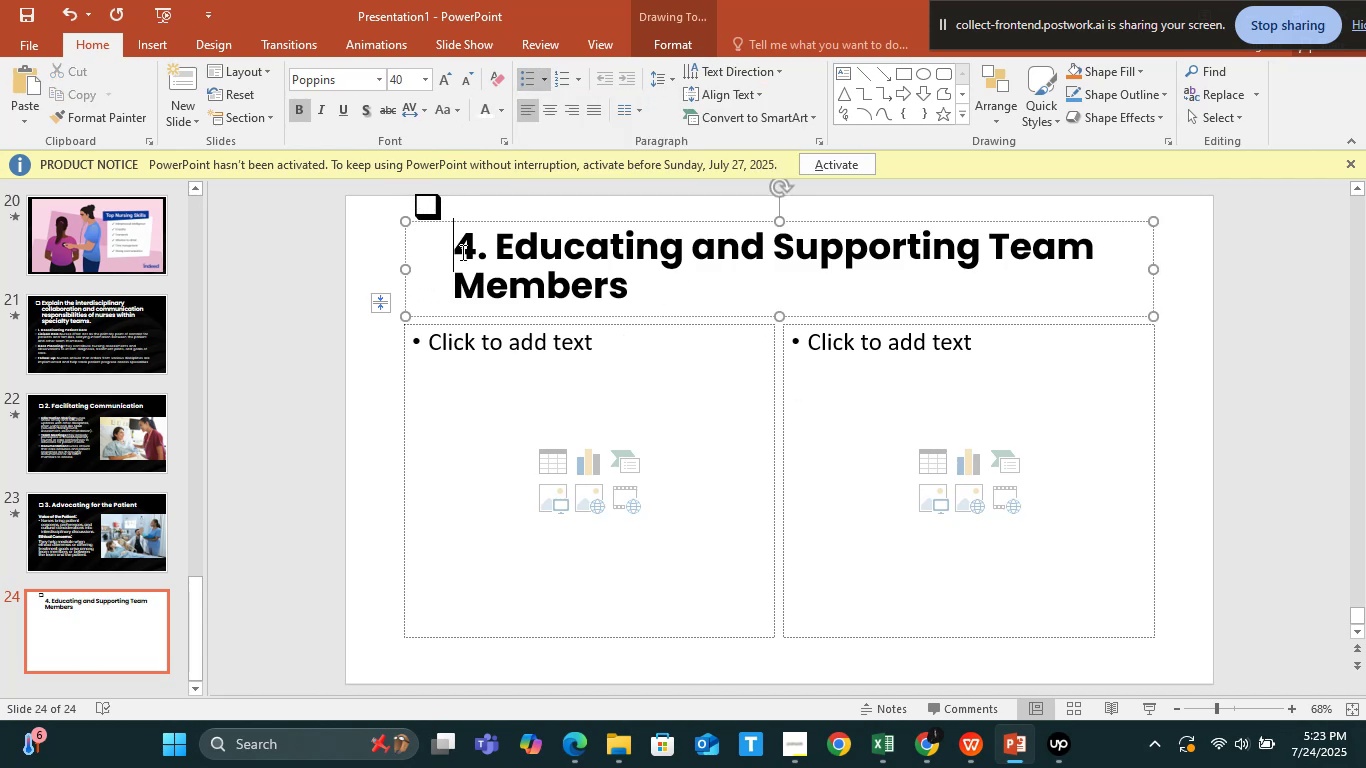 
key(Backspace)
 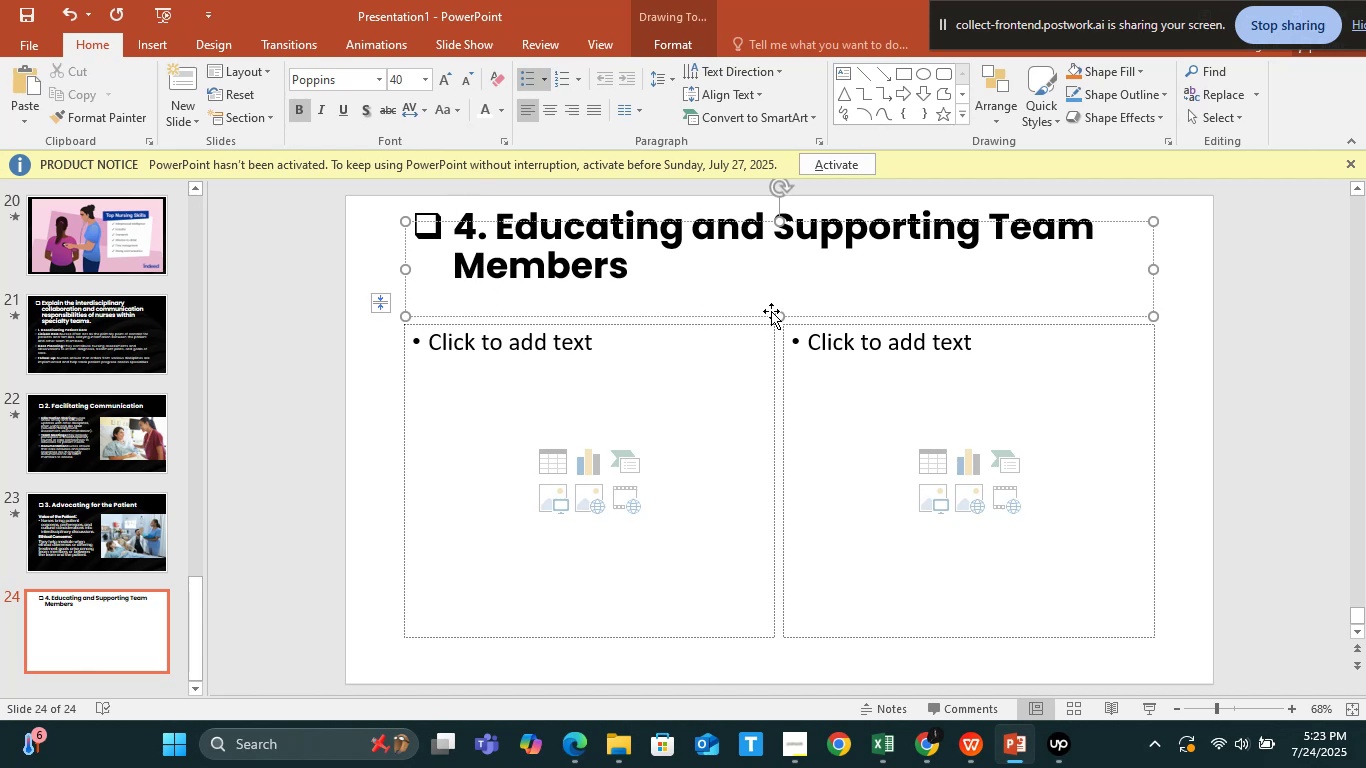 
left_click_drag(start_coordinate=[776, 308], to_coordinate=[772, 290])
 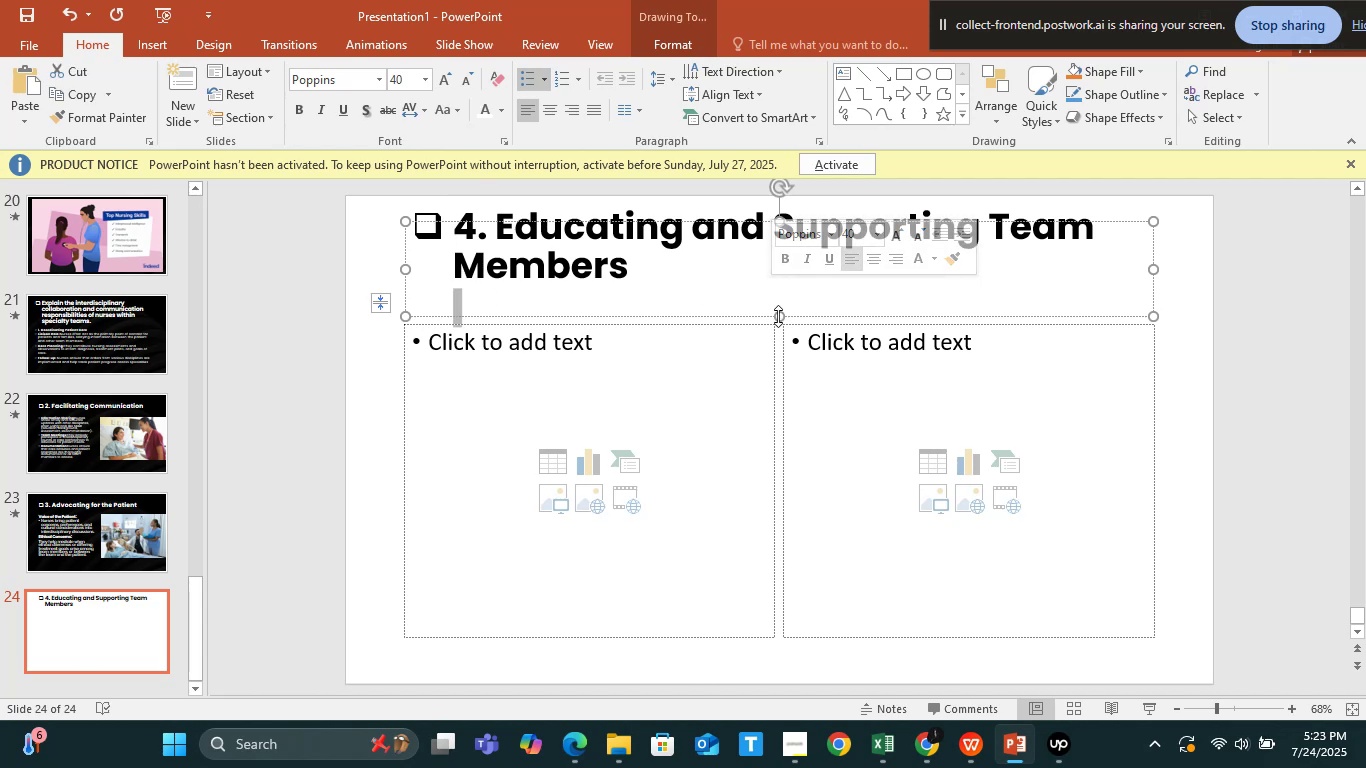 
left_click_drag(start_coordinate=[779, 316], to_coordinate=[773, 301])
 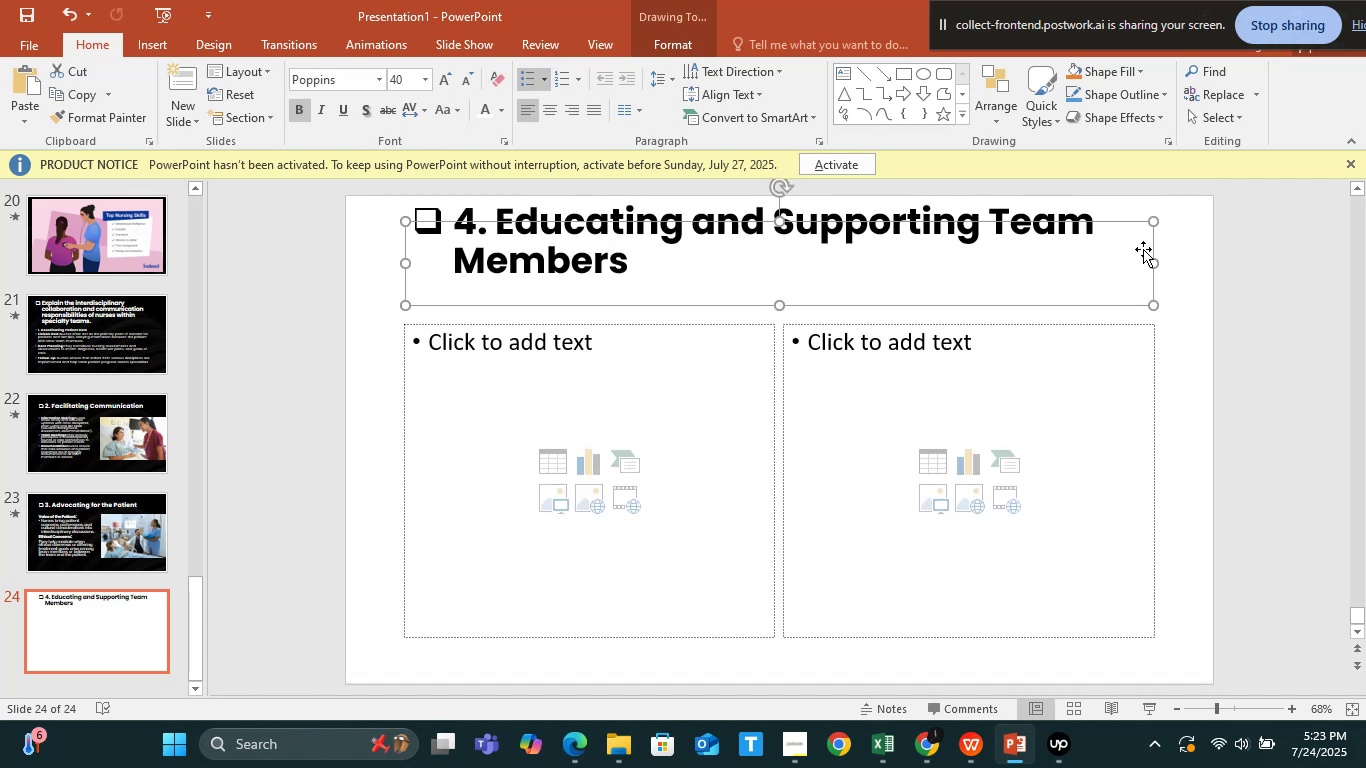 
left_click_drag(start_coordinate=[1153, 261], to_coordinate=[1186, 264])
 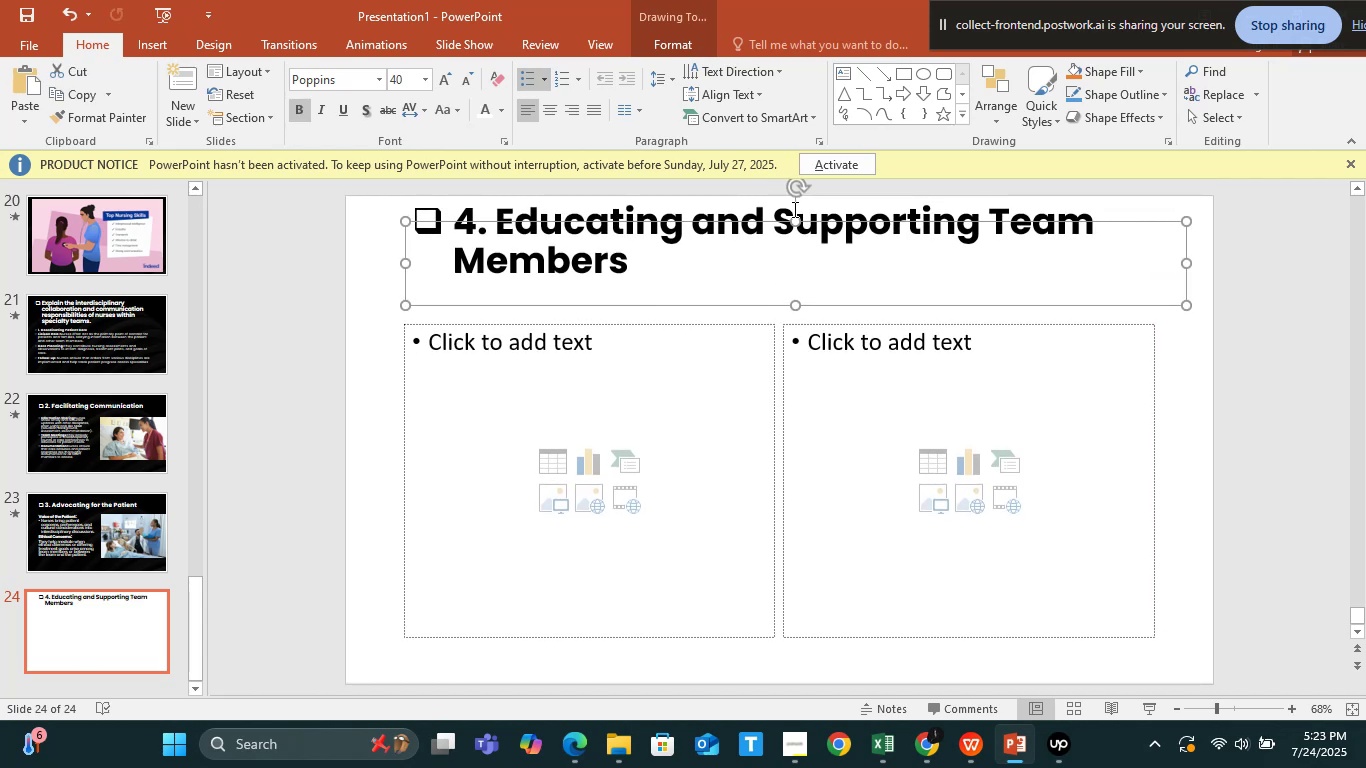 
left_click_drag(start_coordinate=[793, 209], to_coordinate=[796, 203])
 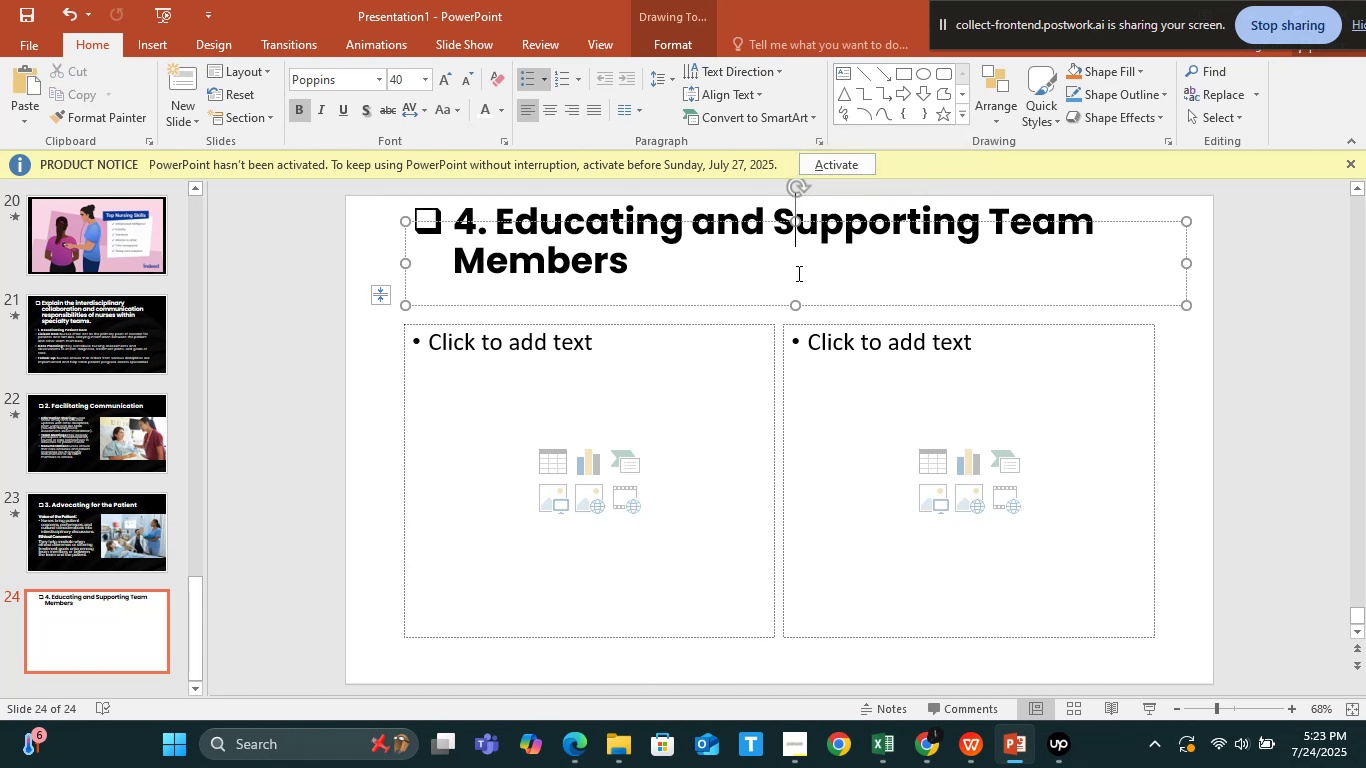 
left_click([797, 273])
 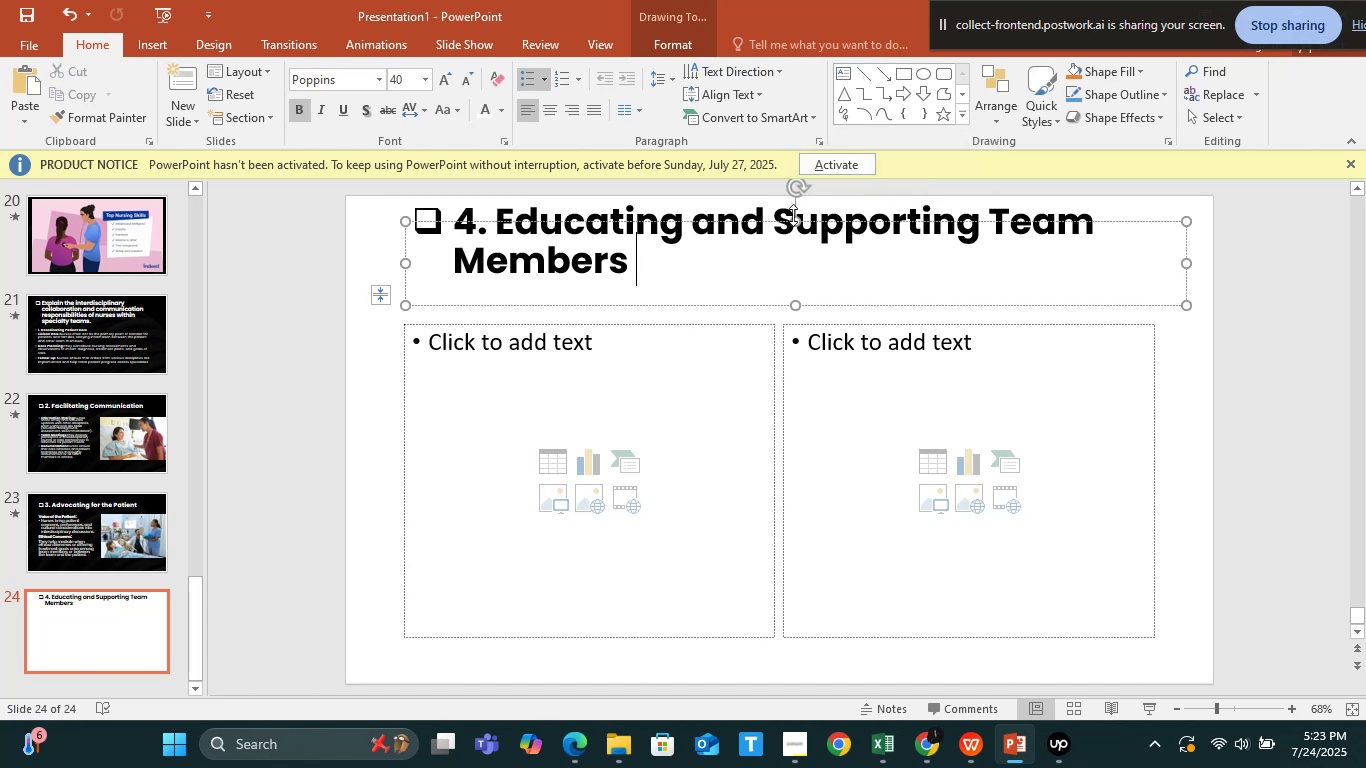 
left_click_drag(start_coordinate=[794, 215], to_coordinate=[792, 191])
 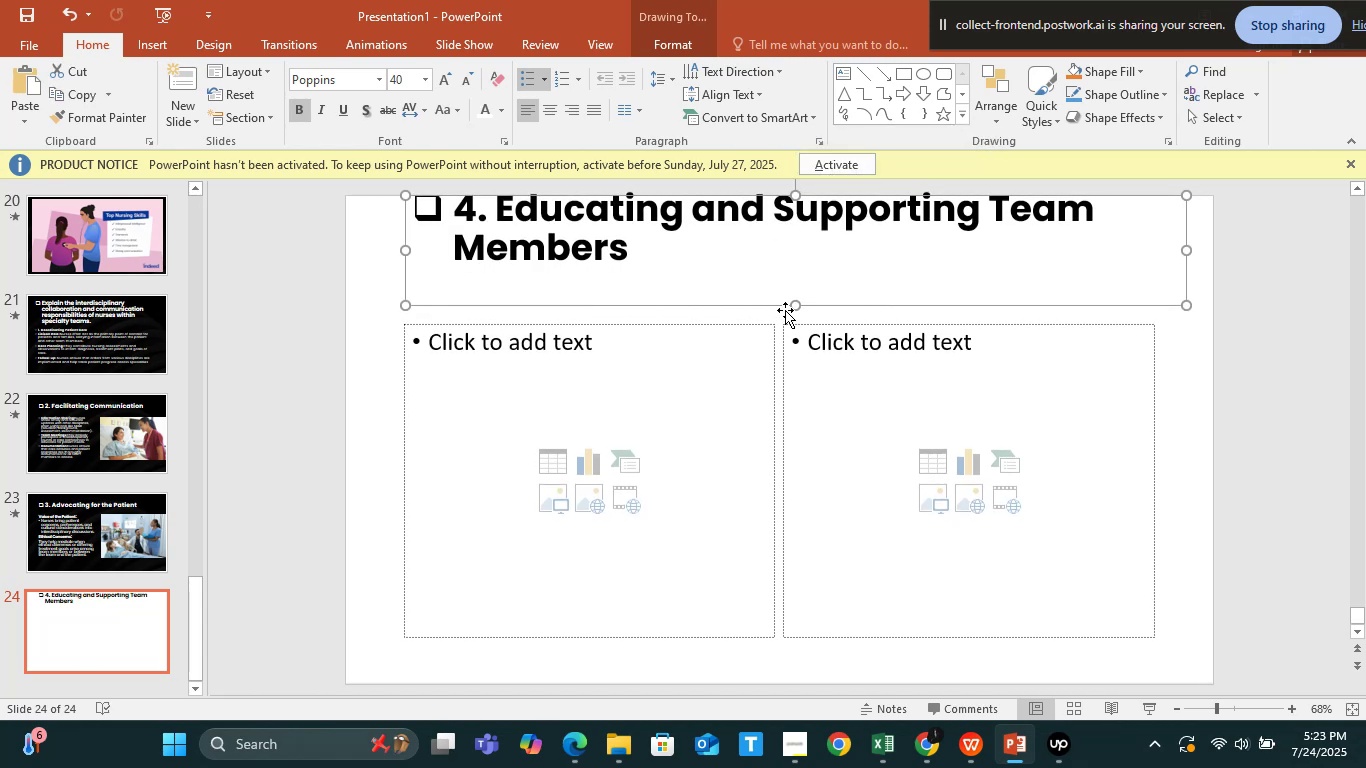 
left_click_drag(start_coordinate=[794, 305], to_coordinate=[795, 289])
 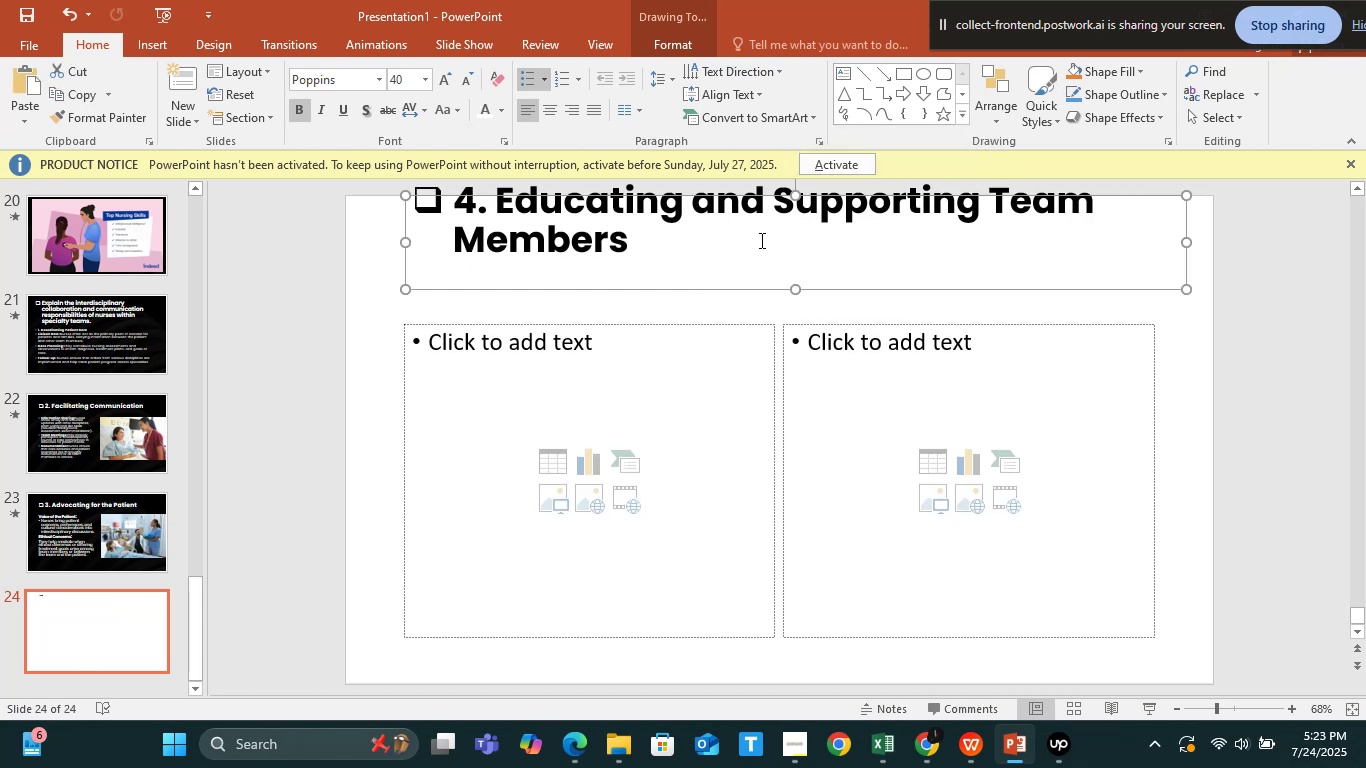 
left_click_drag(start_coordinate=[760, 240], to_coordinate=[761, 246])
 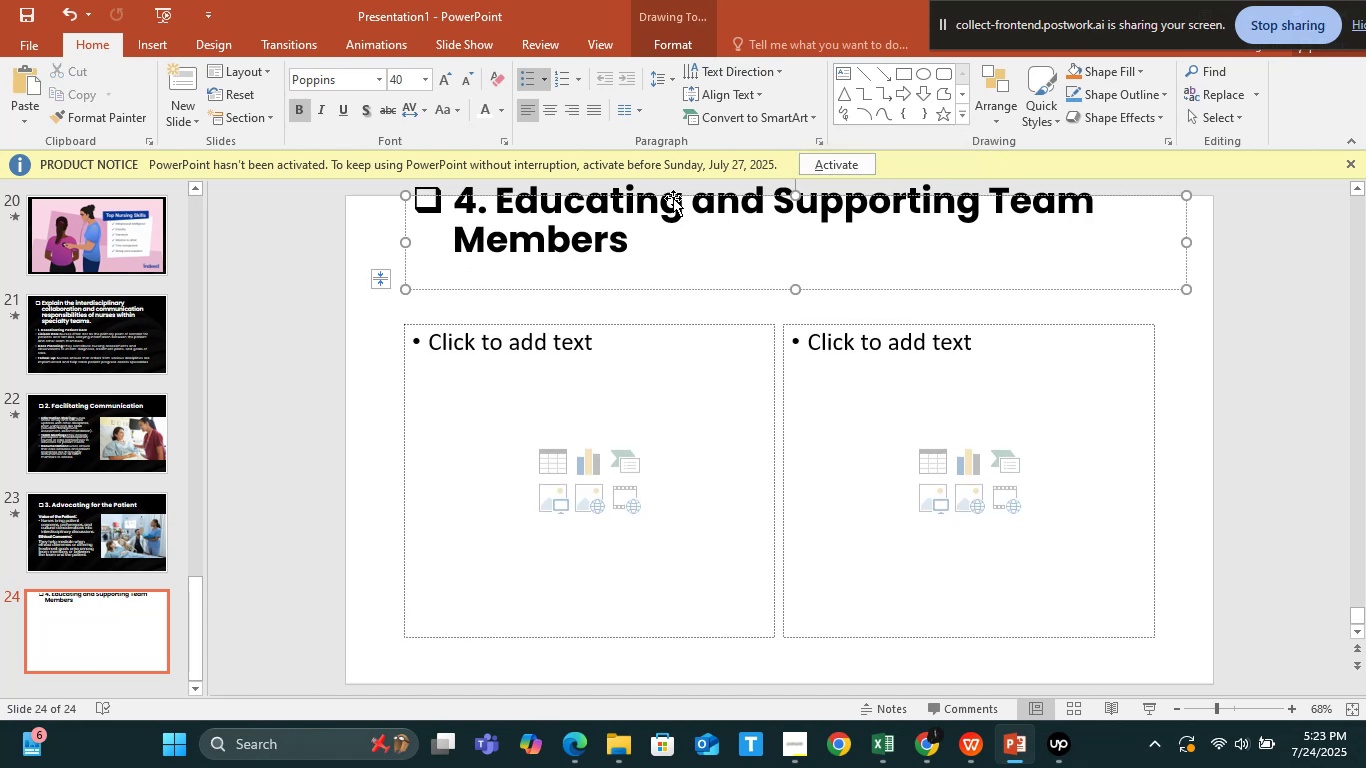 
left_click_drag(start_coordinate=[674, 195], to_coordinate=[673, 207])
 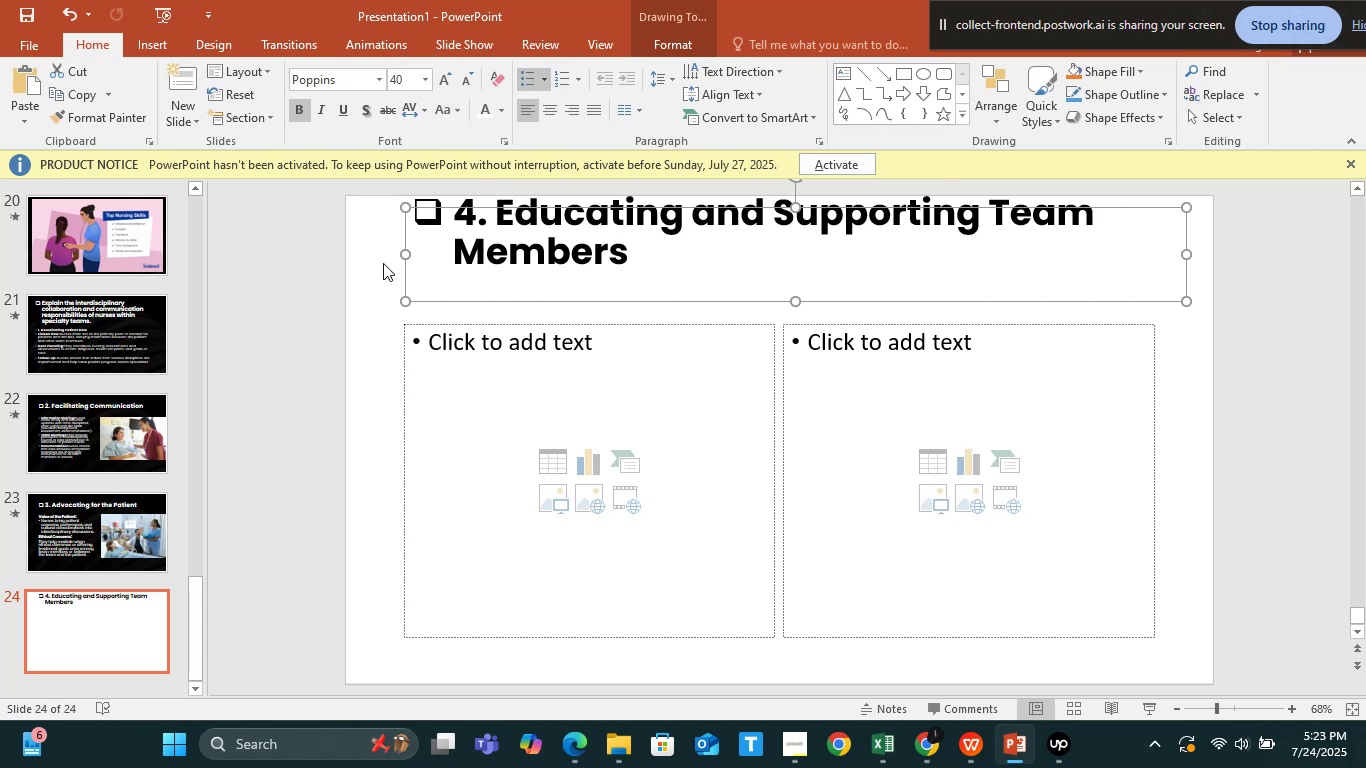 
left_click([383, 263])
 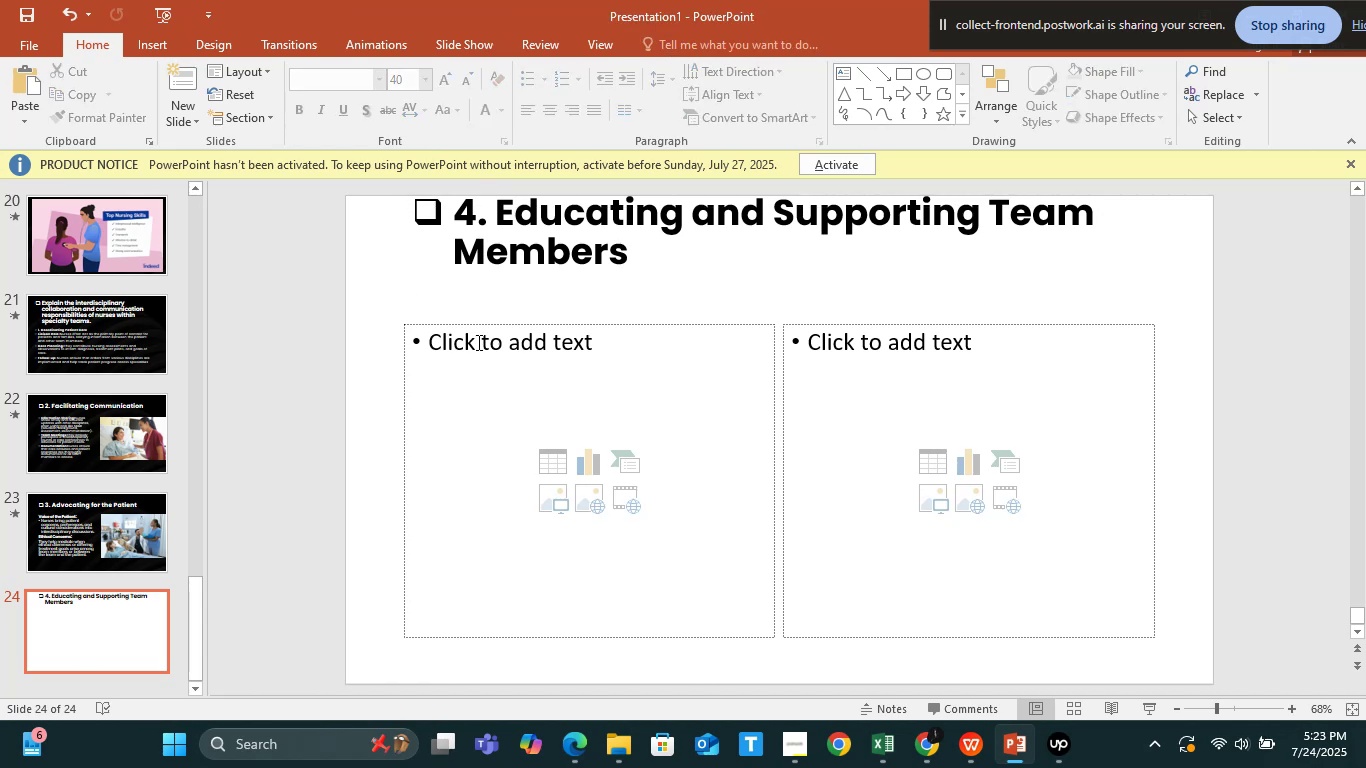 
left_click([527, 401])
 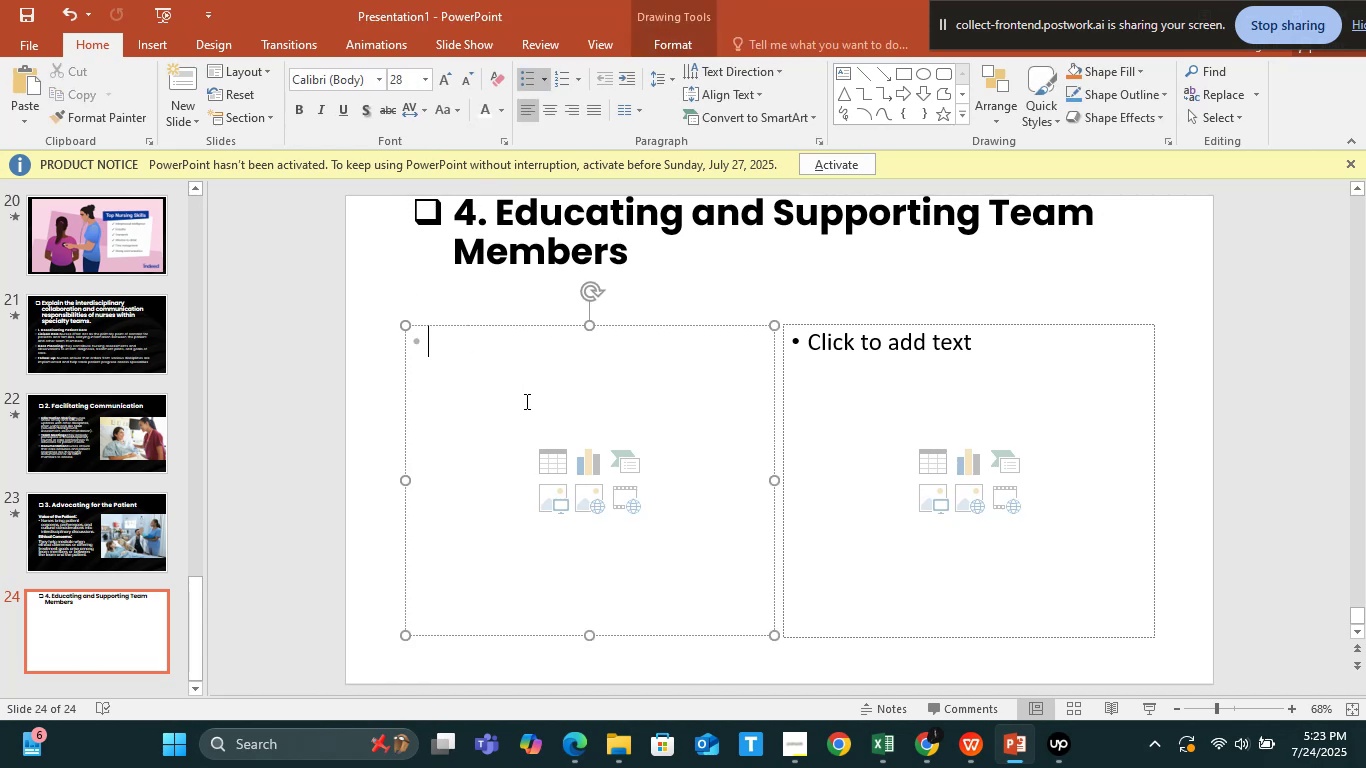 
key(Alt+Tab)
 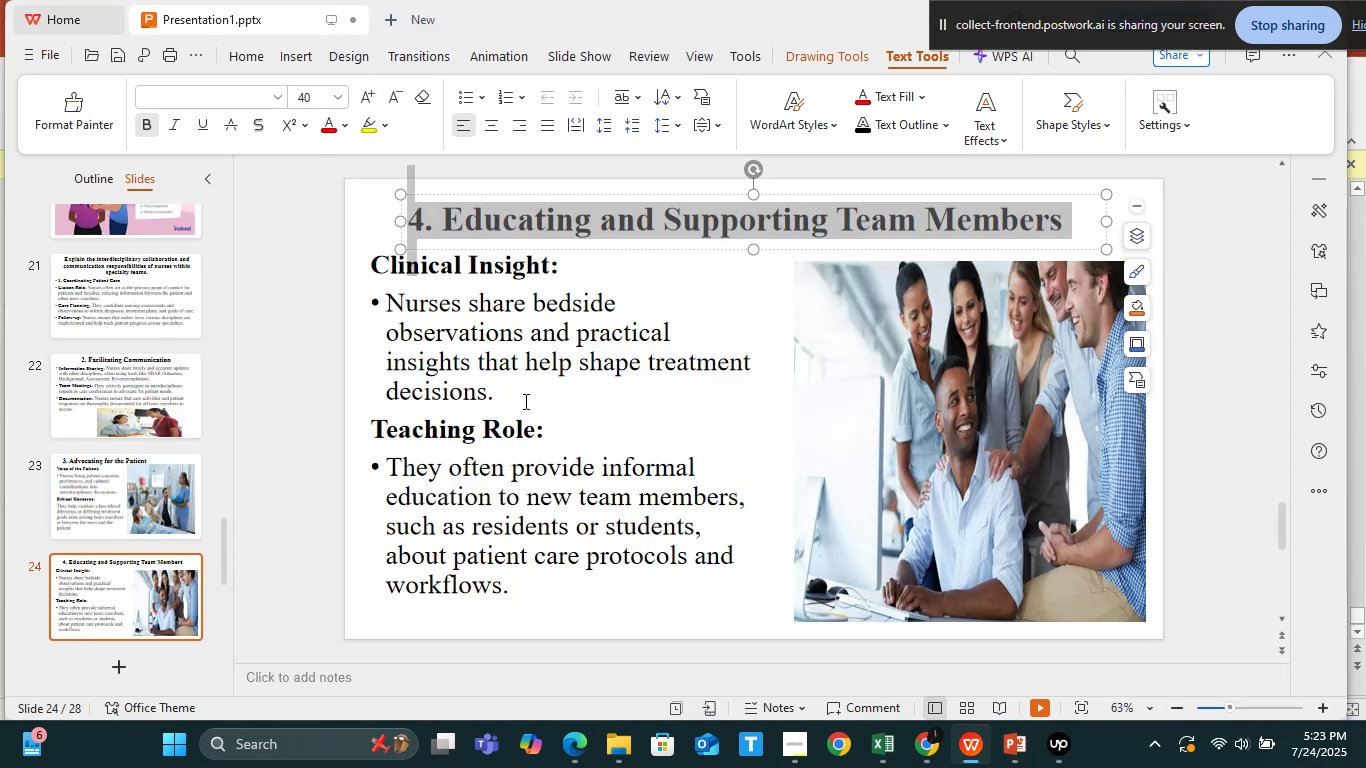 
left_click([524, 401])
 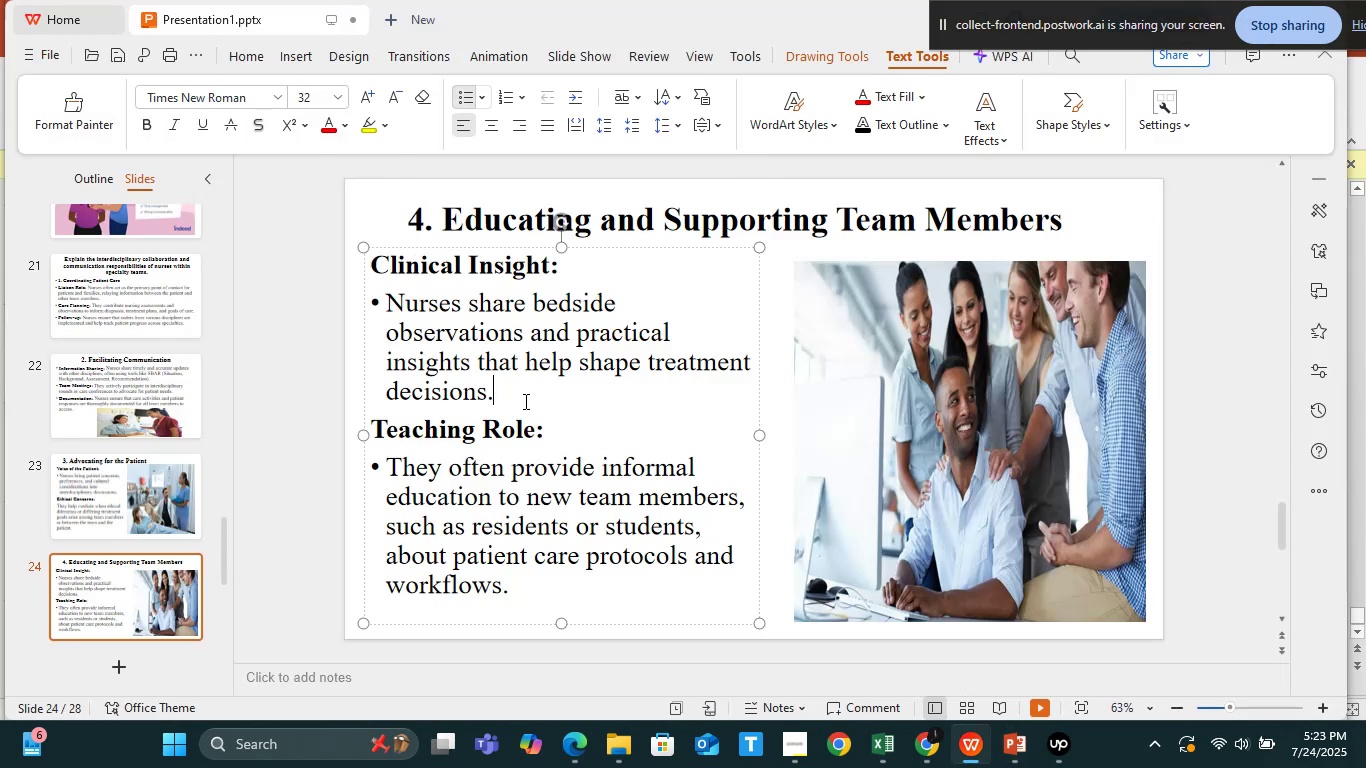 
key(Control+A)
 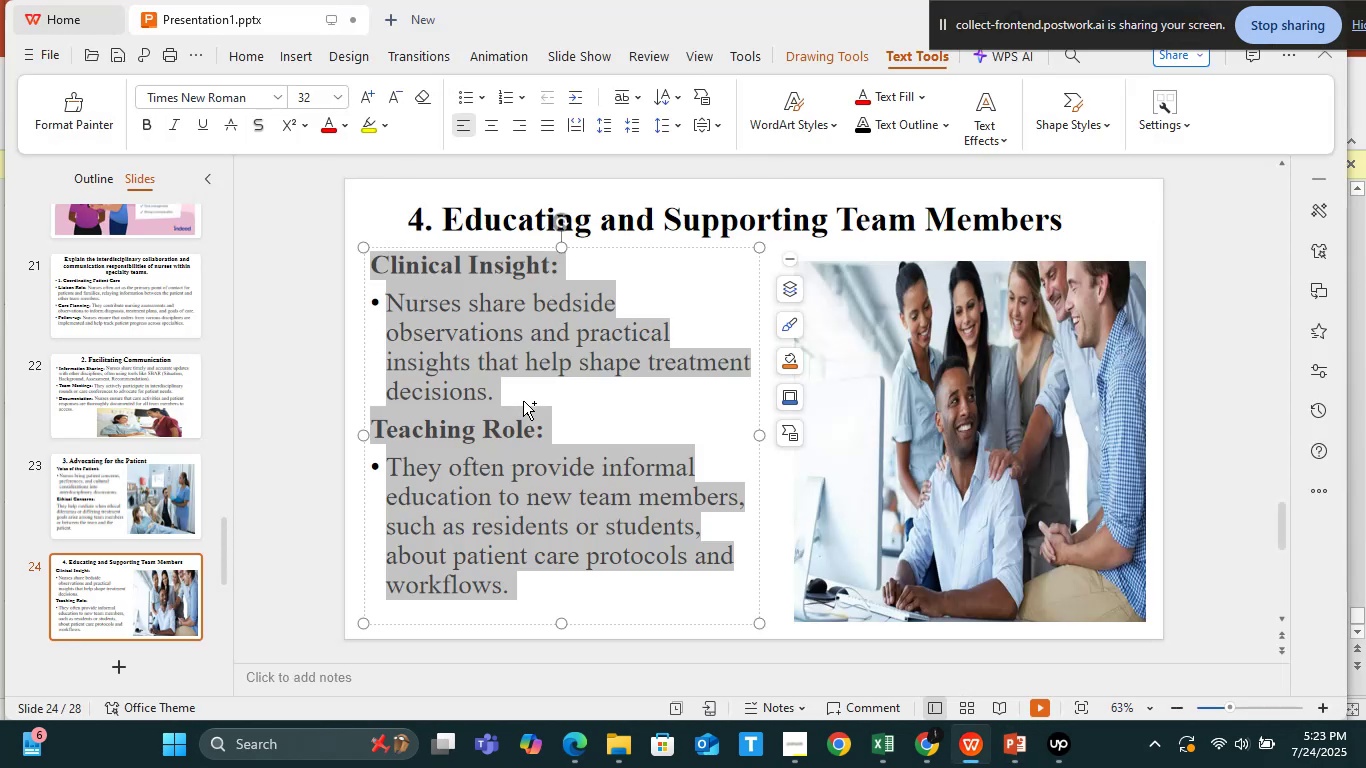 
hold_key(key=ControlLeft, duration=0.57)
 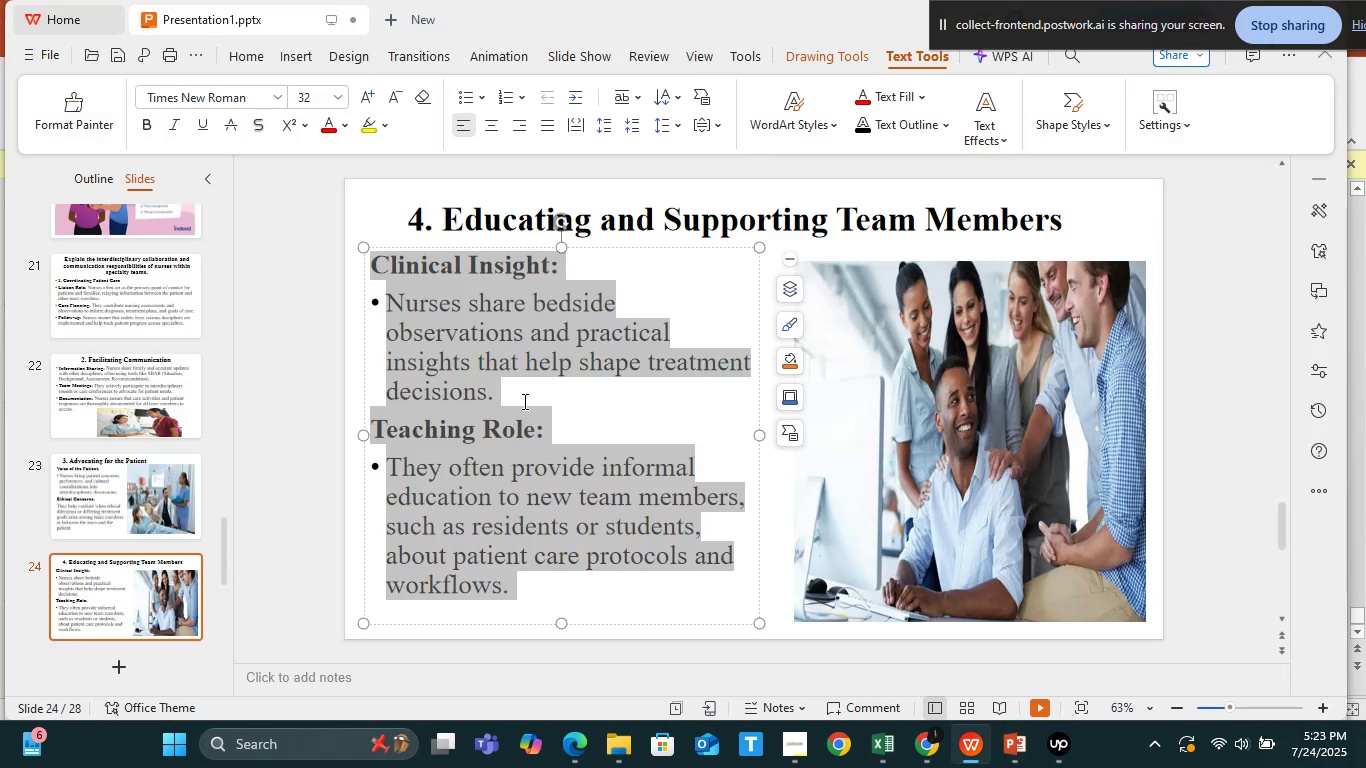 
hold_key(key=C, duration=0.4)
 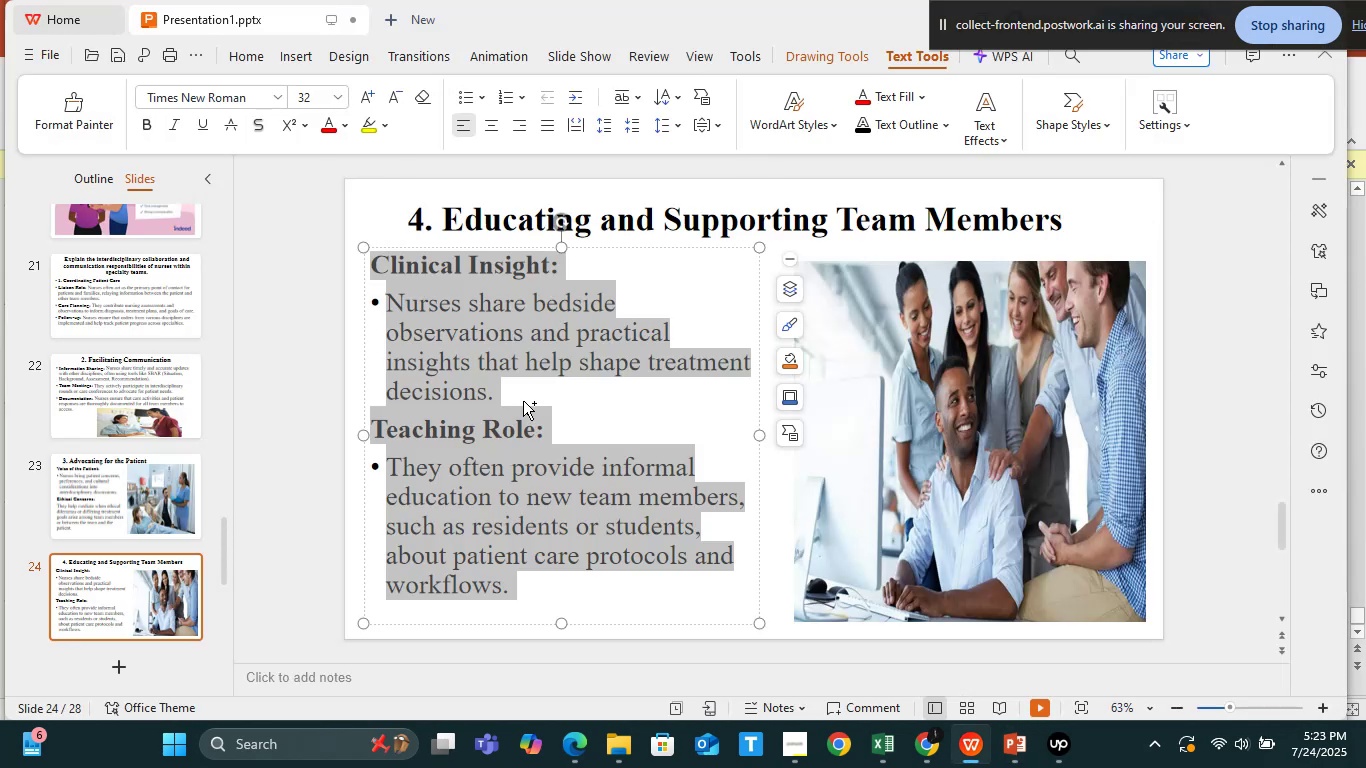 
key(Control+C)
 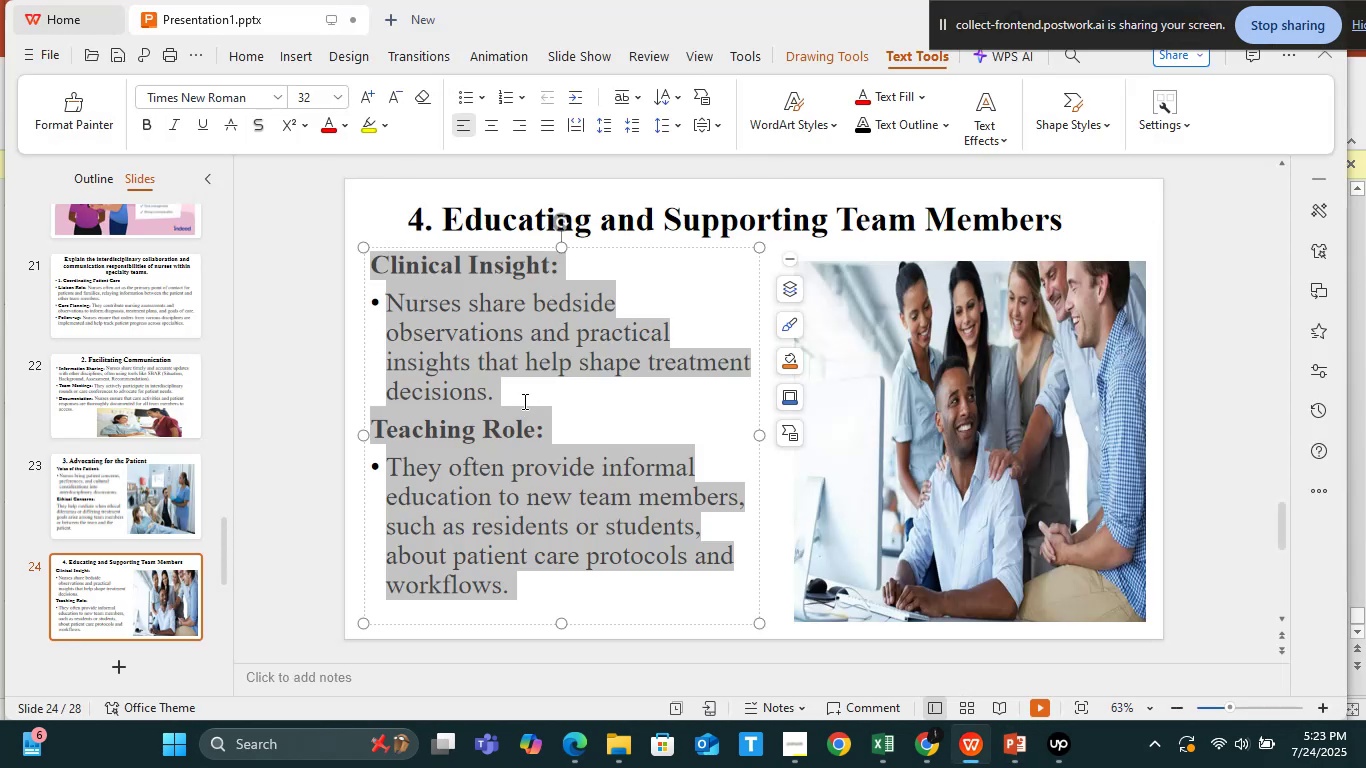 
key(Alt+Tab)
 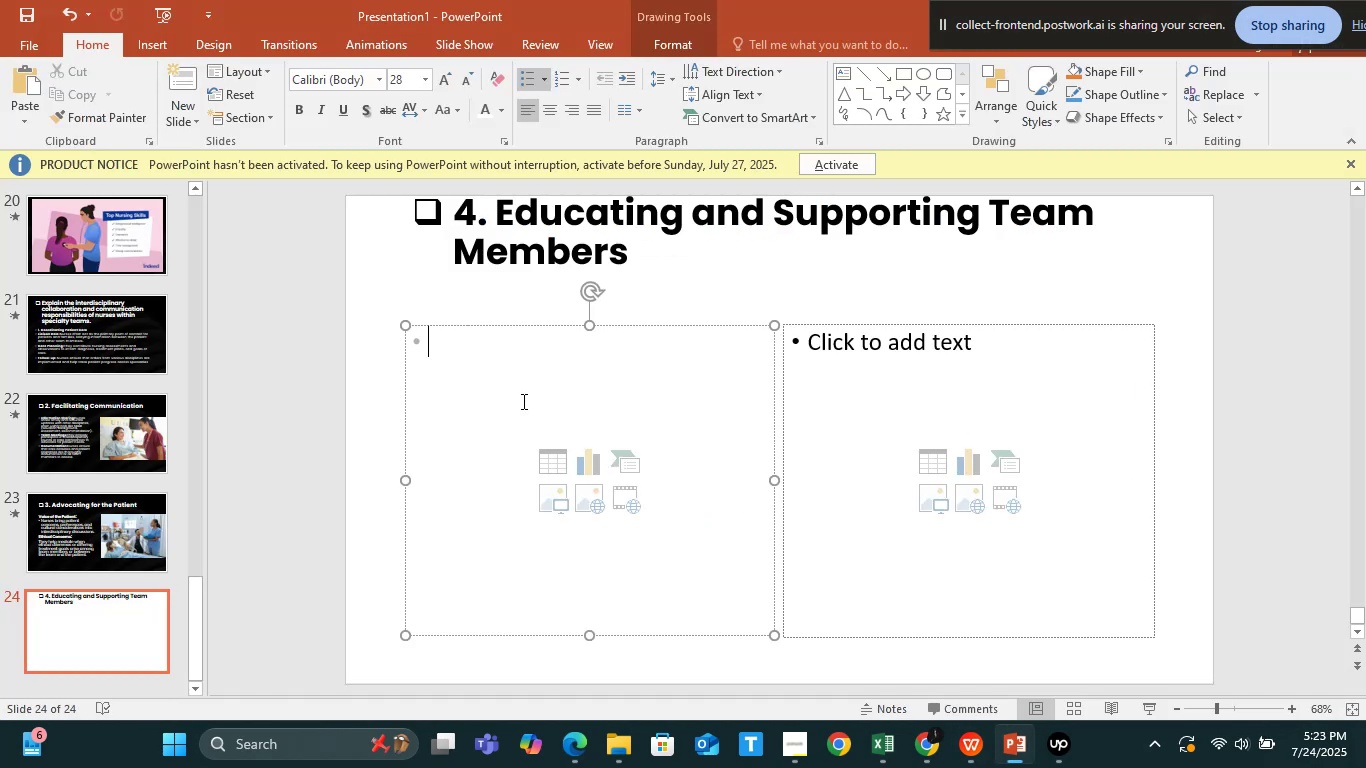 
left_click([522, 401])
 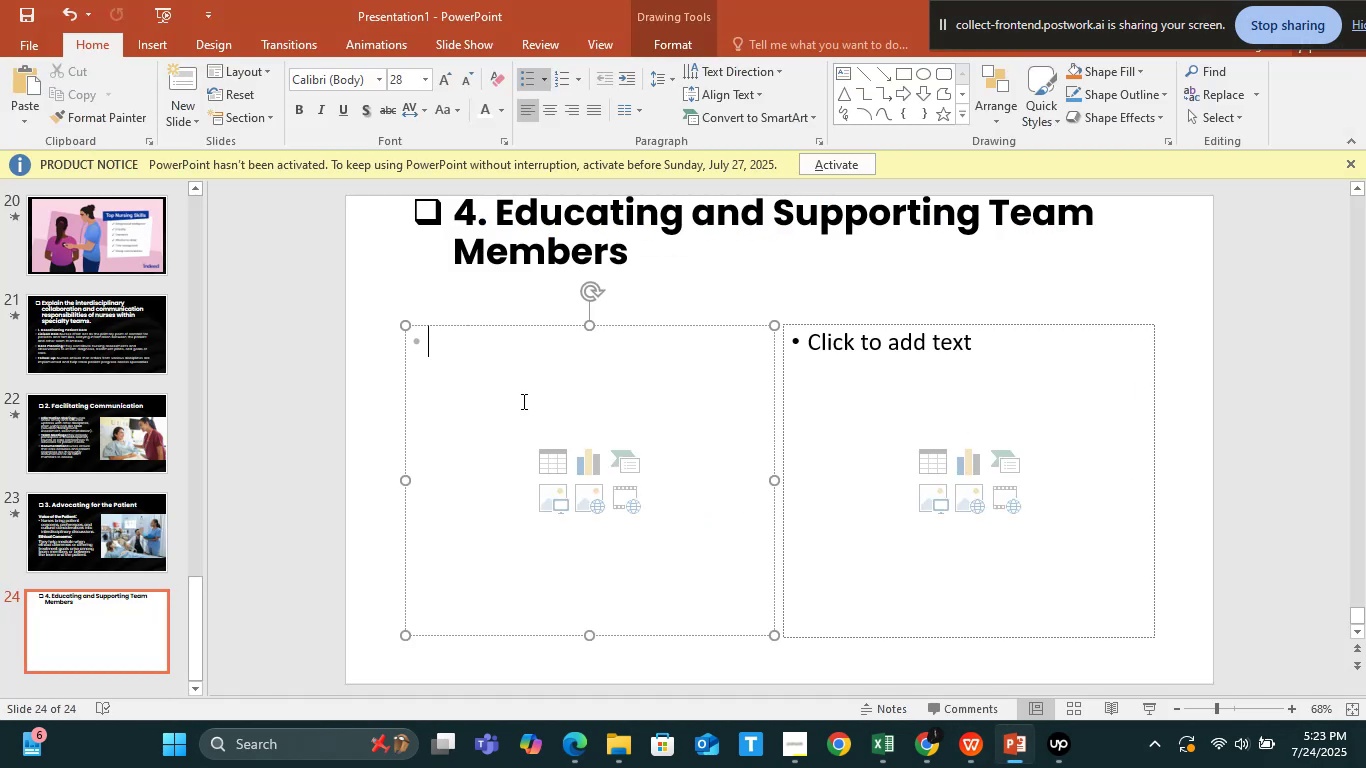 
key(Control+V)
 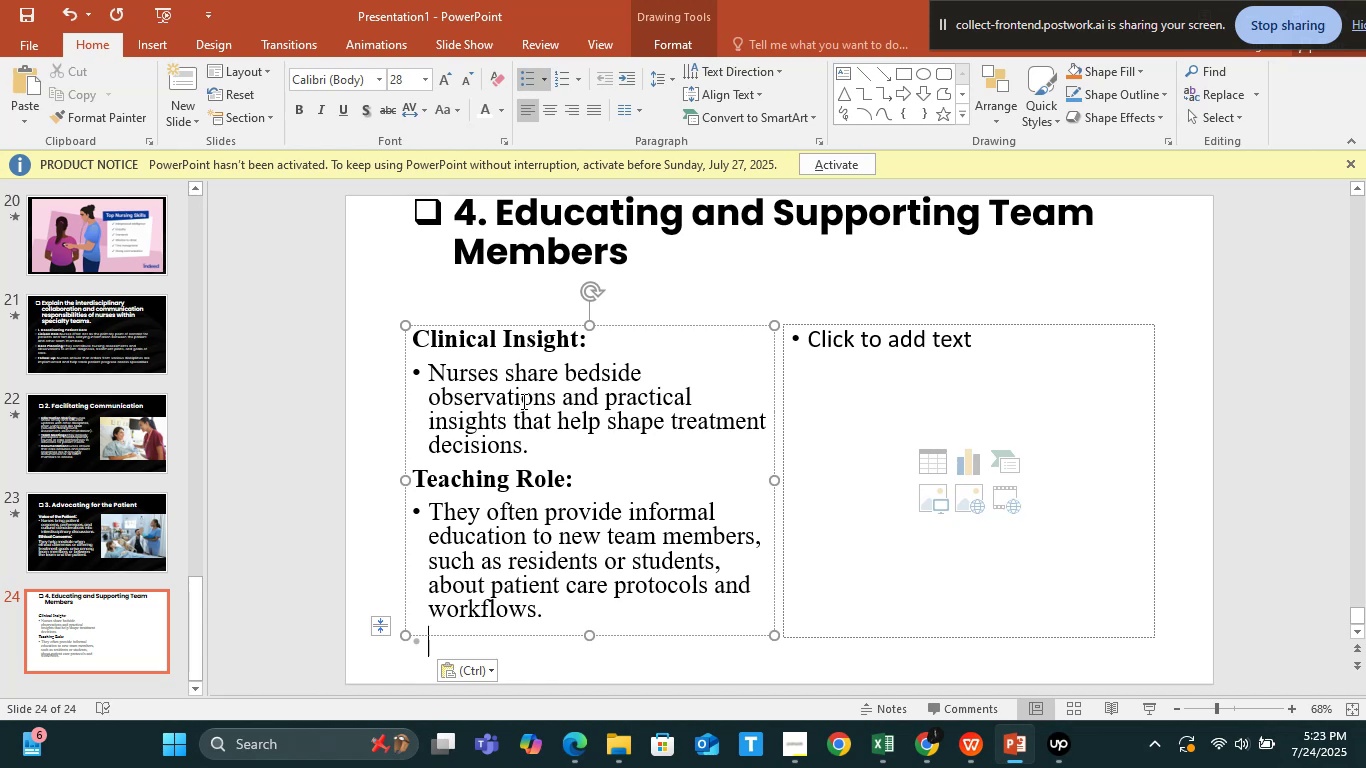 
key(Backspace)
 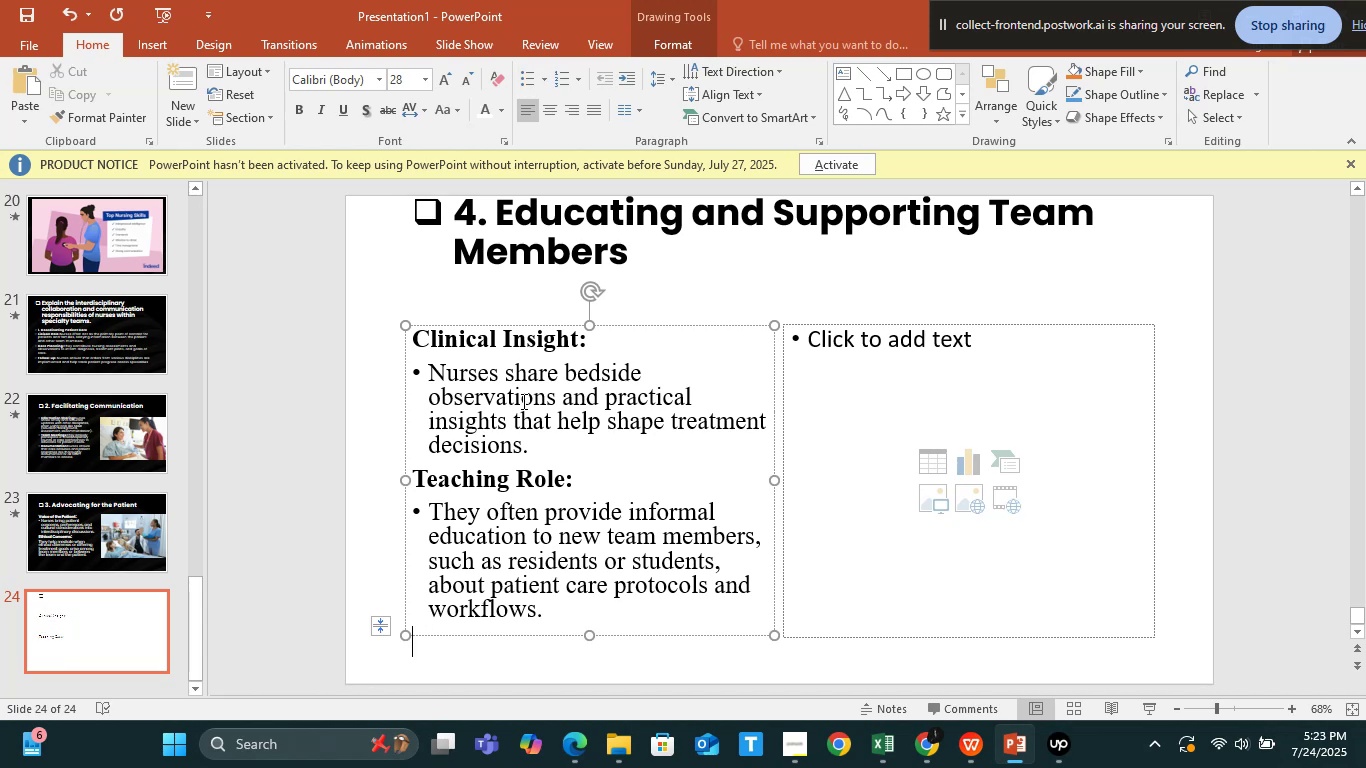 
key(Backspace)
 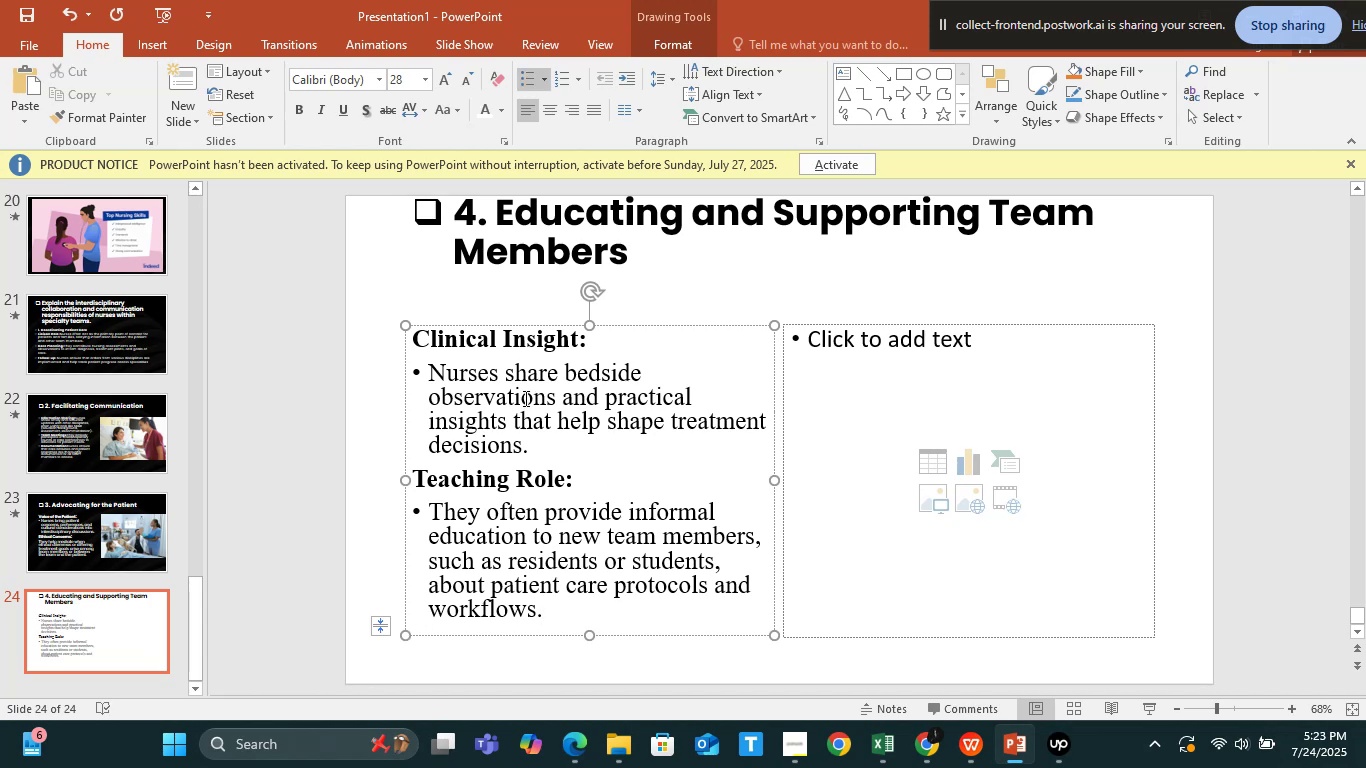 
left_click([524, 398])
 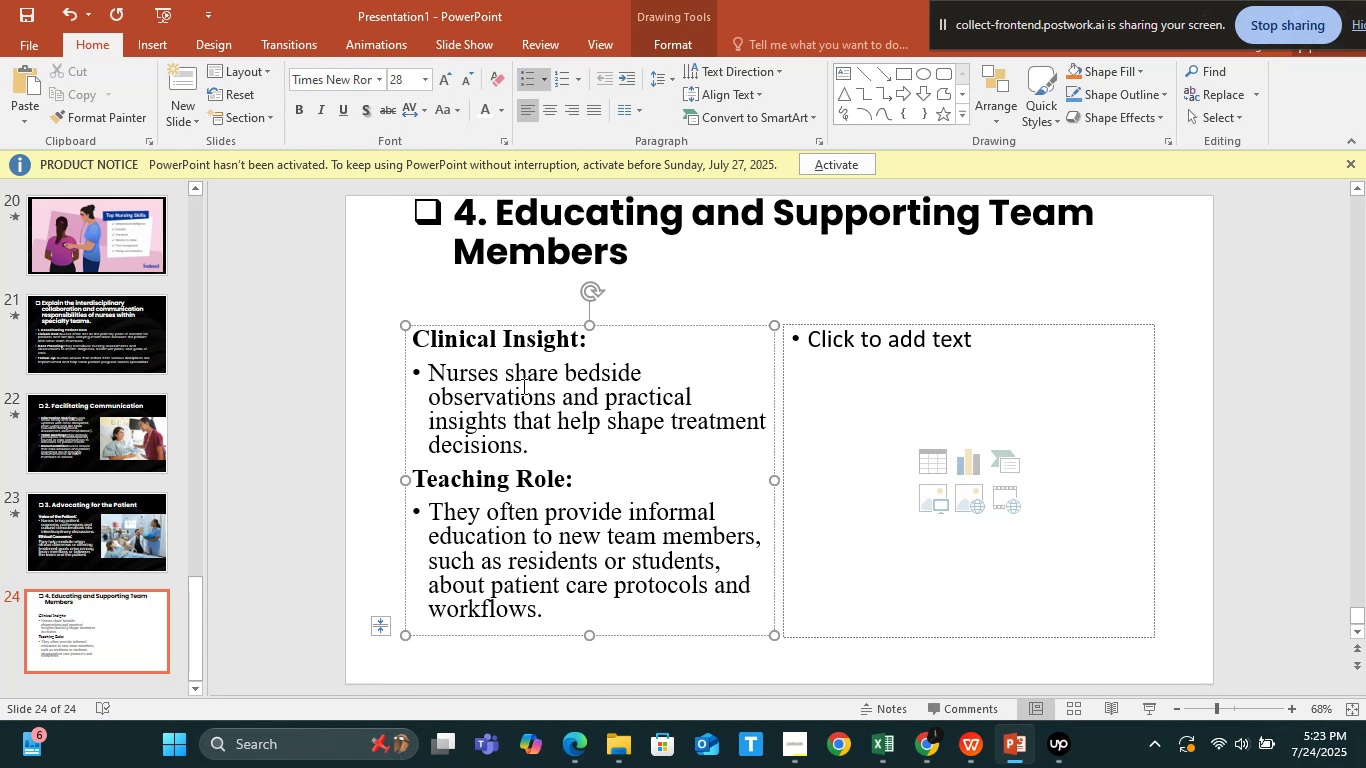 
key(Control+ControlLeft)
 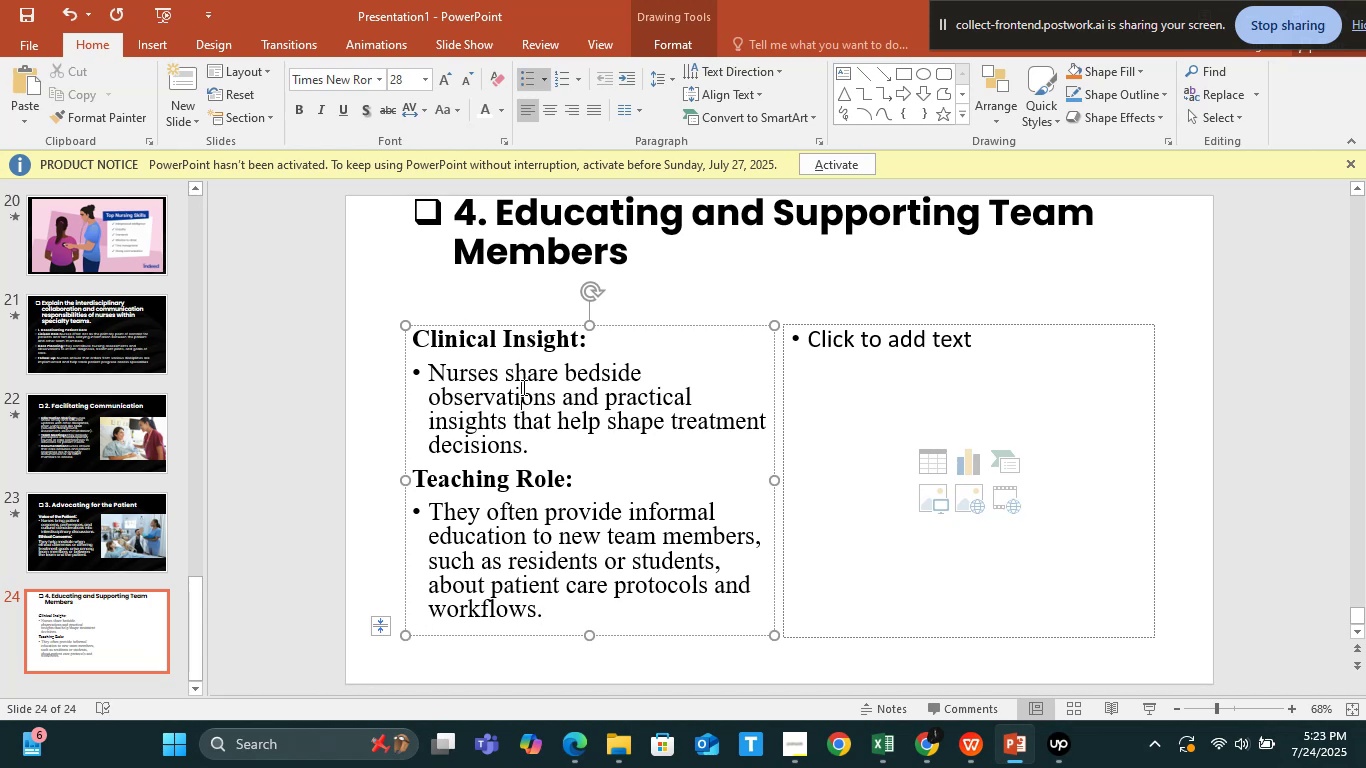 
key(Control+A)
 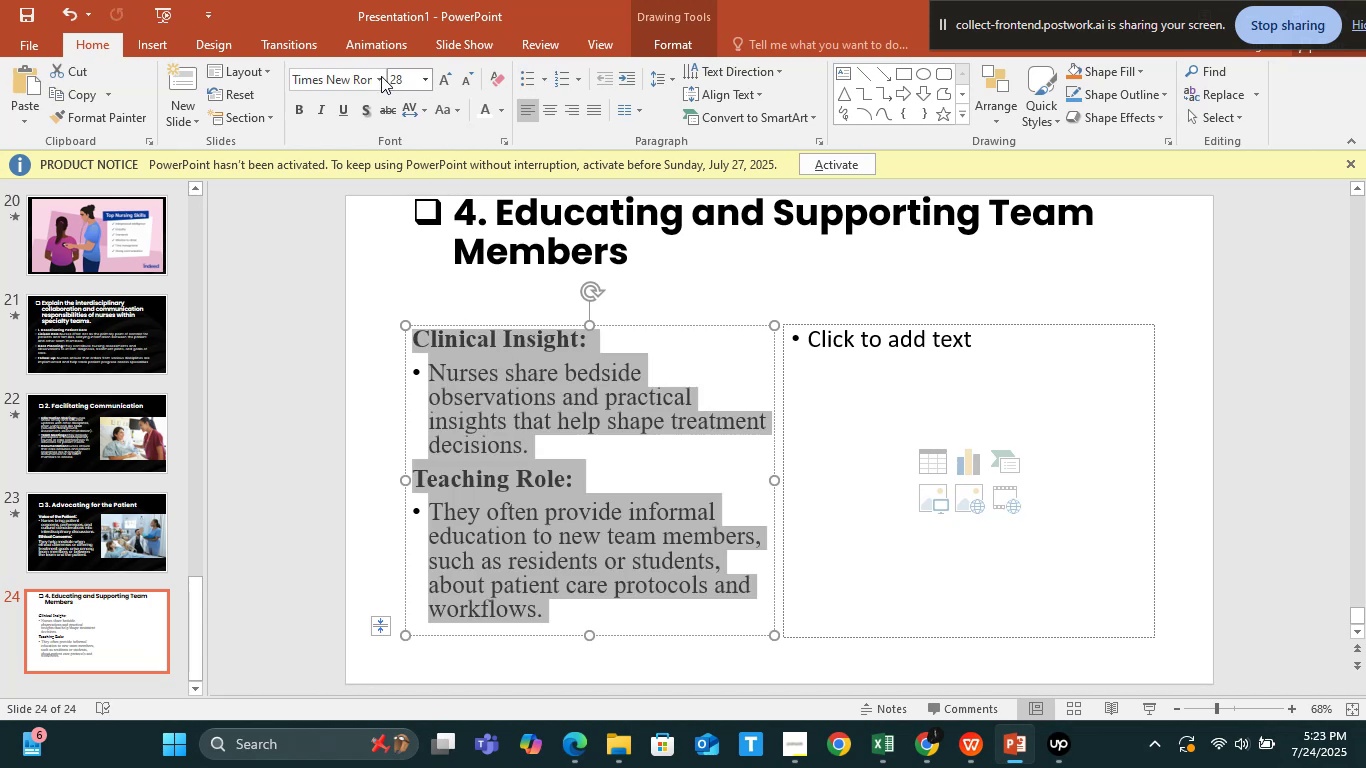 
left_click([365, 75])
 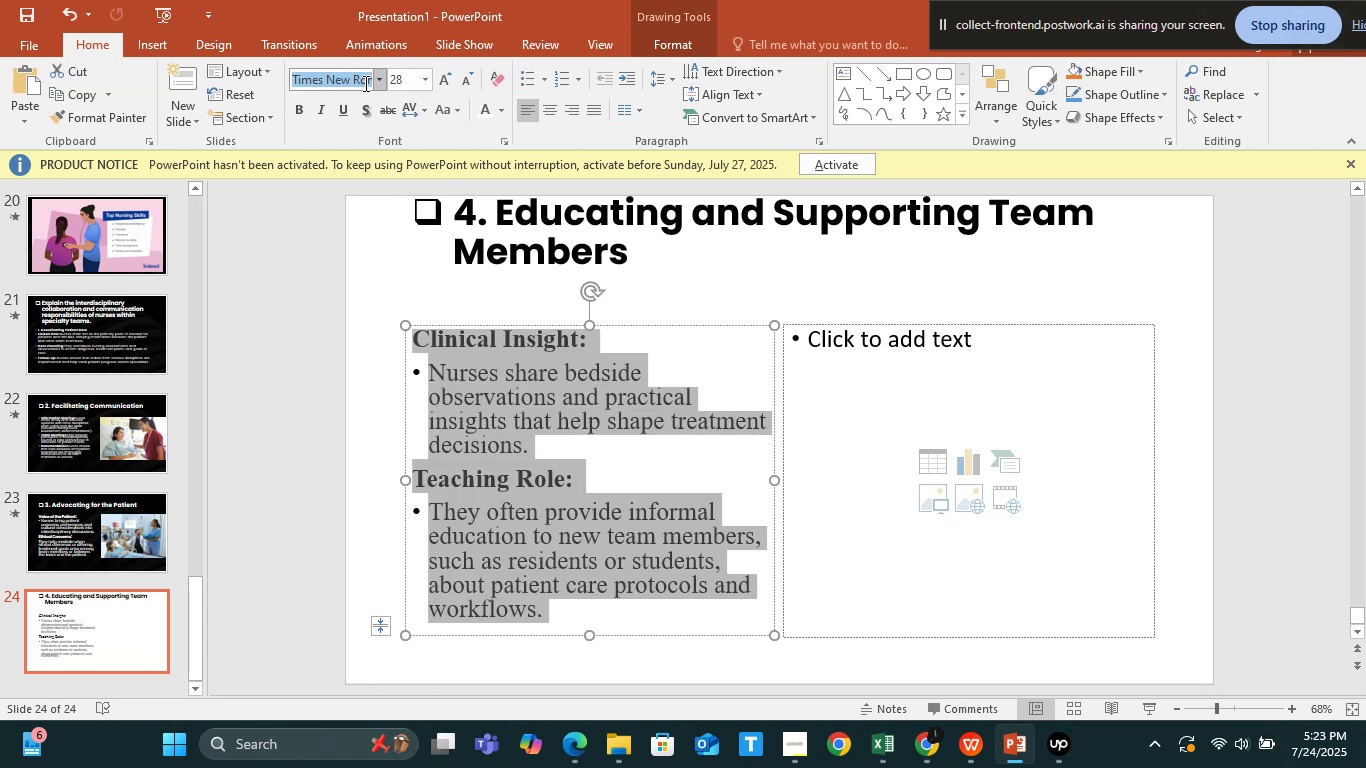 
type(po)
 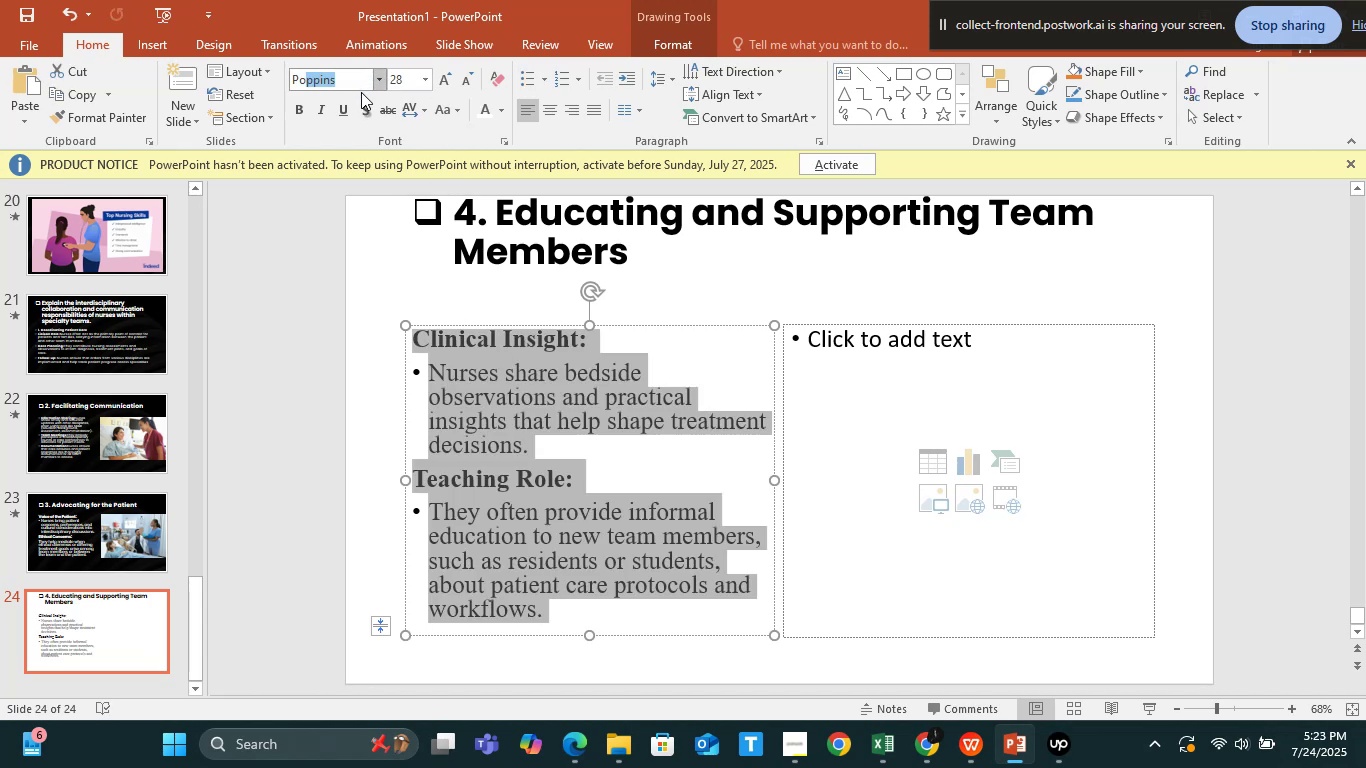 
key(Enter)
 